 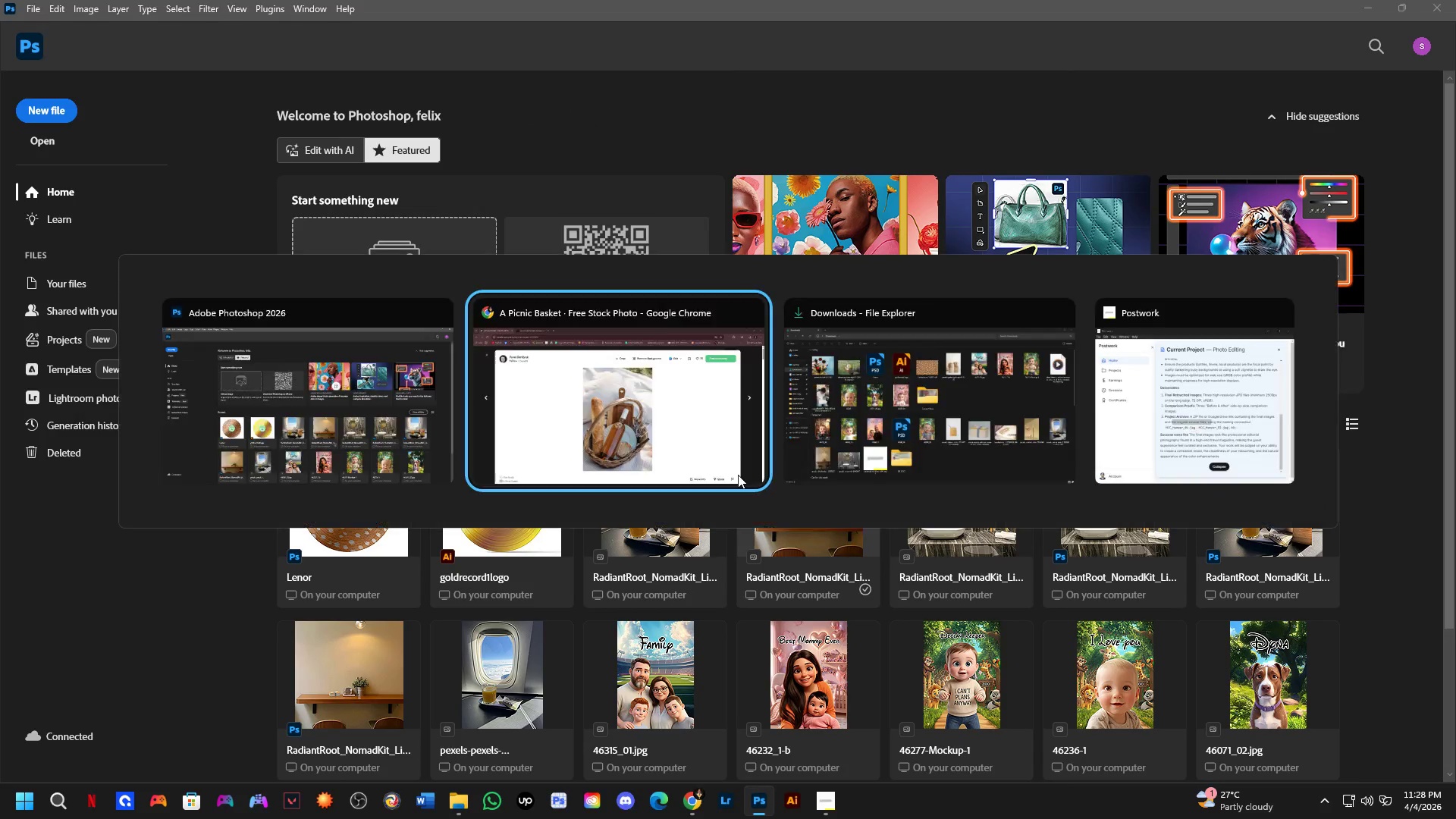 
key(Alt+Tab)
 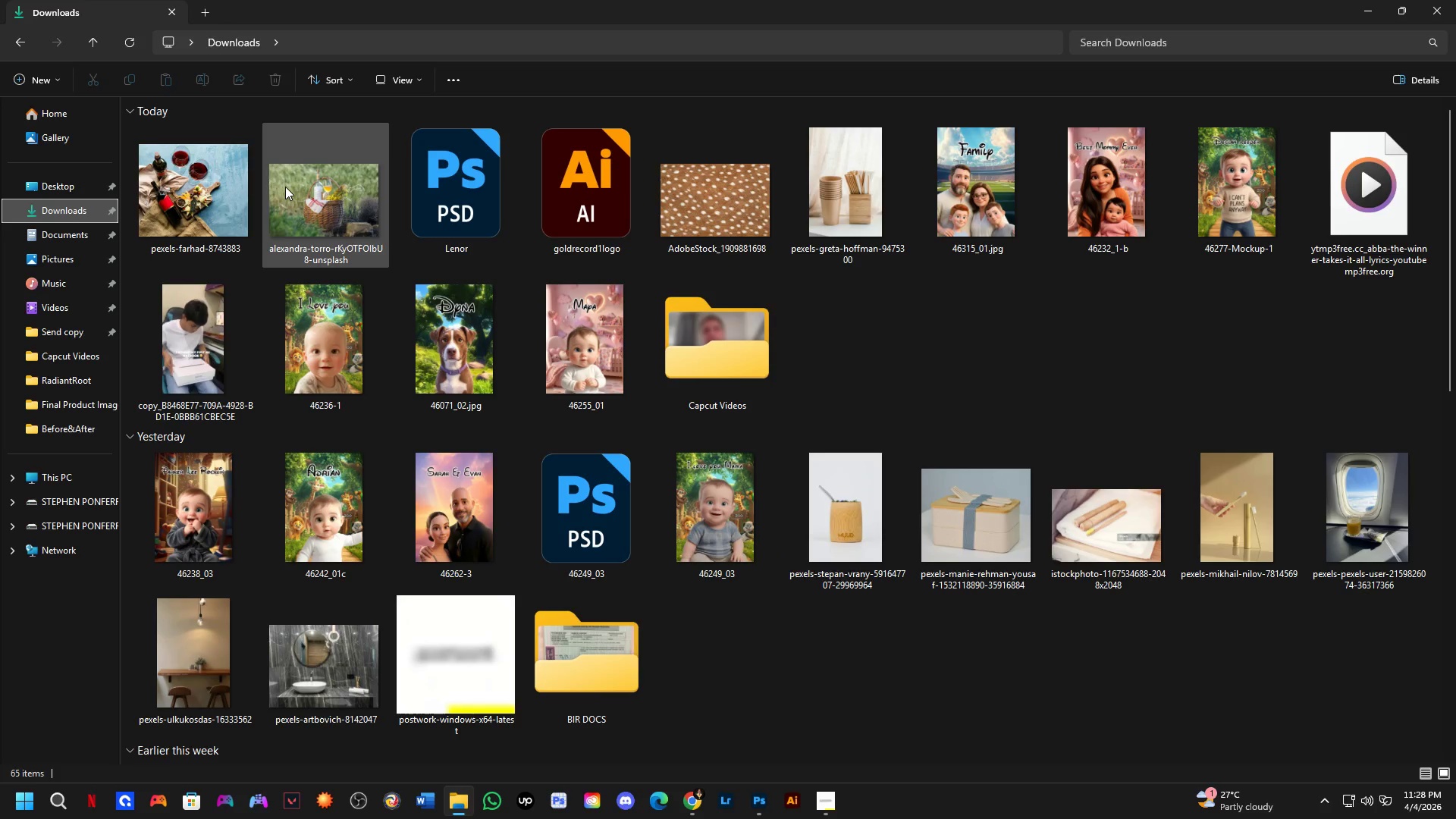 
key(Alt+AltLeft)
 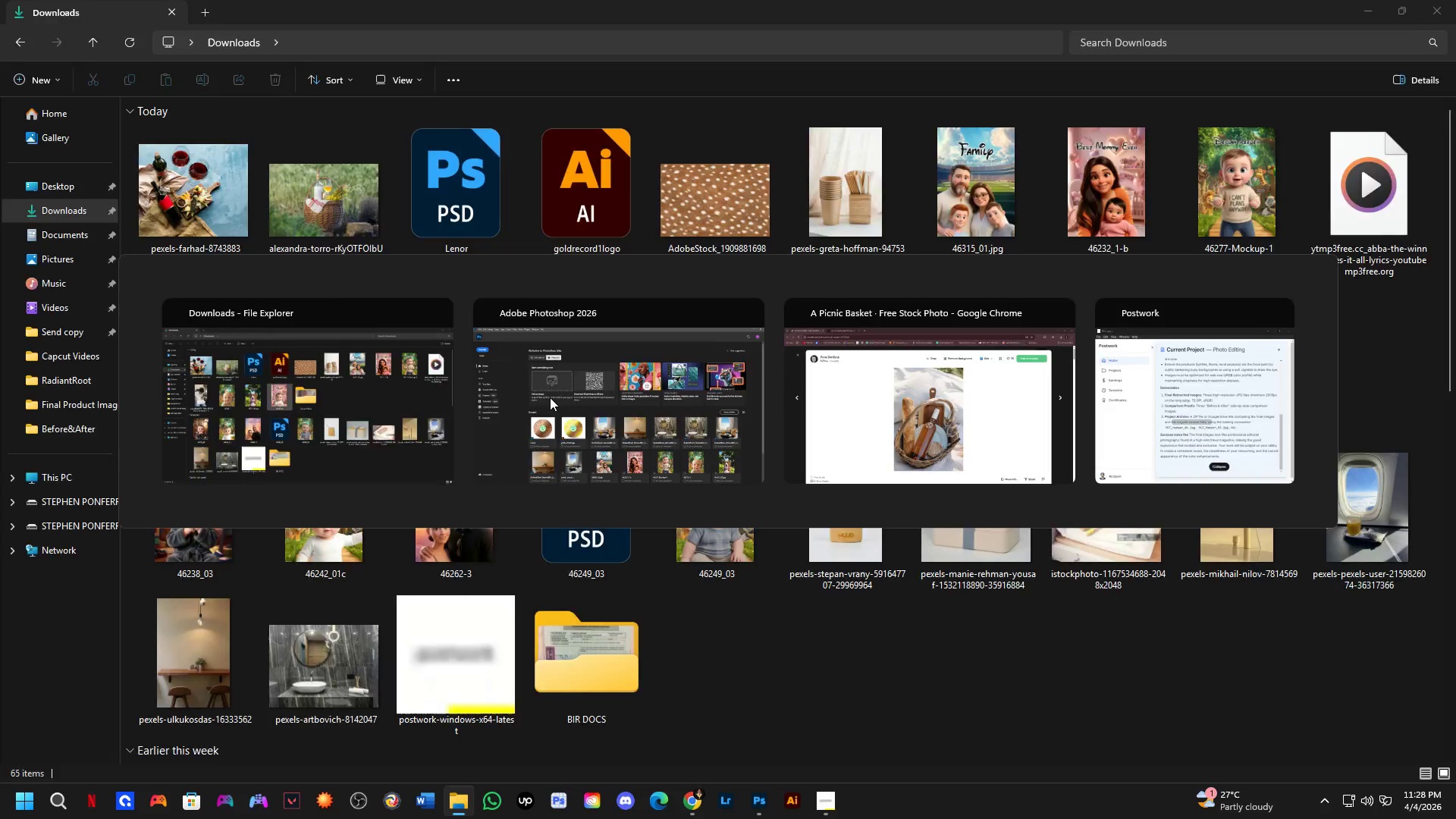 
key(Alt+Tab)
 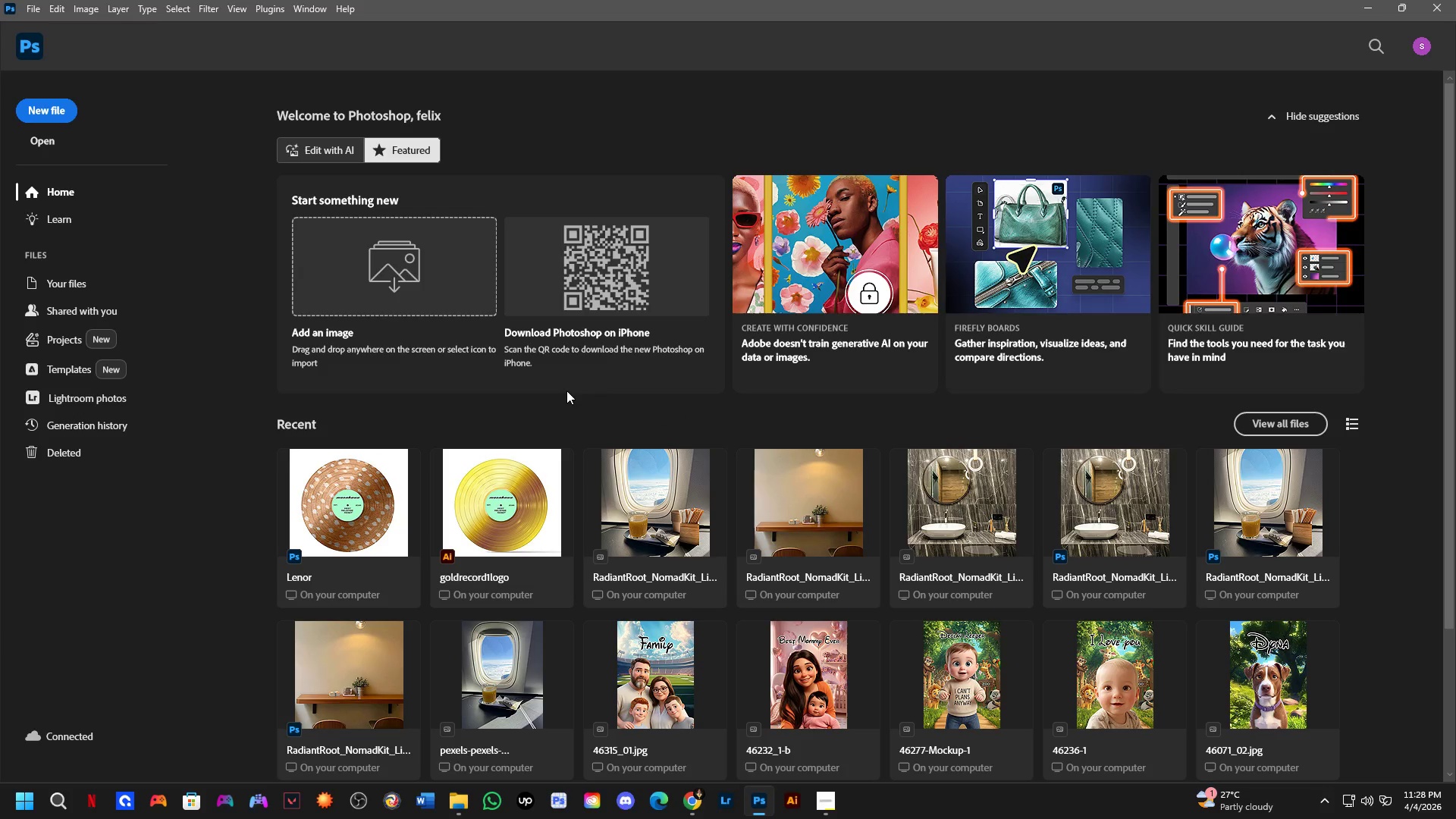 
key(Alt+Tab)
 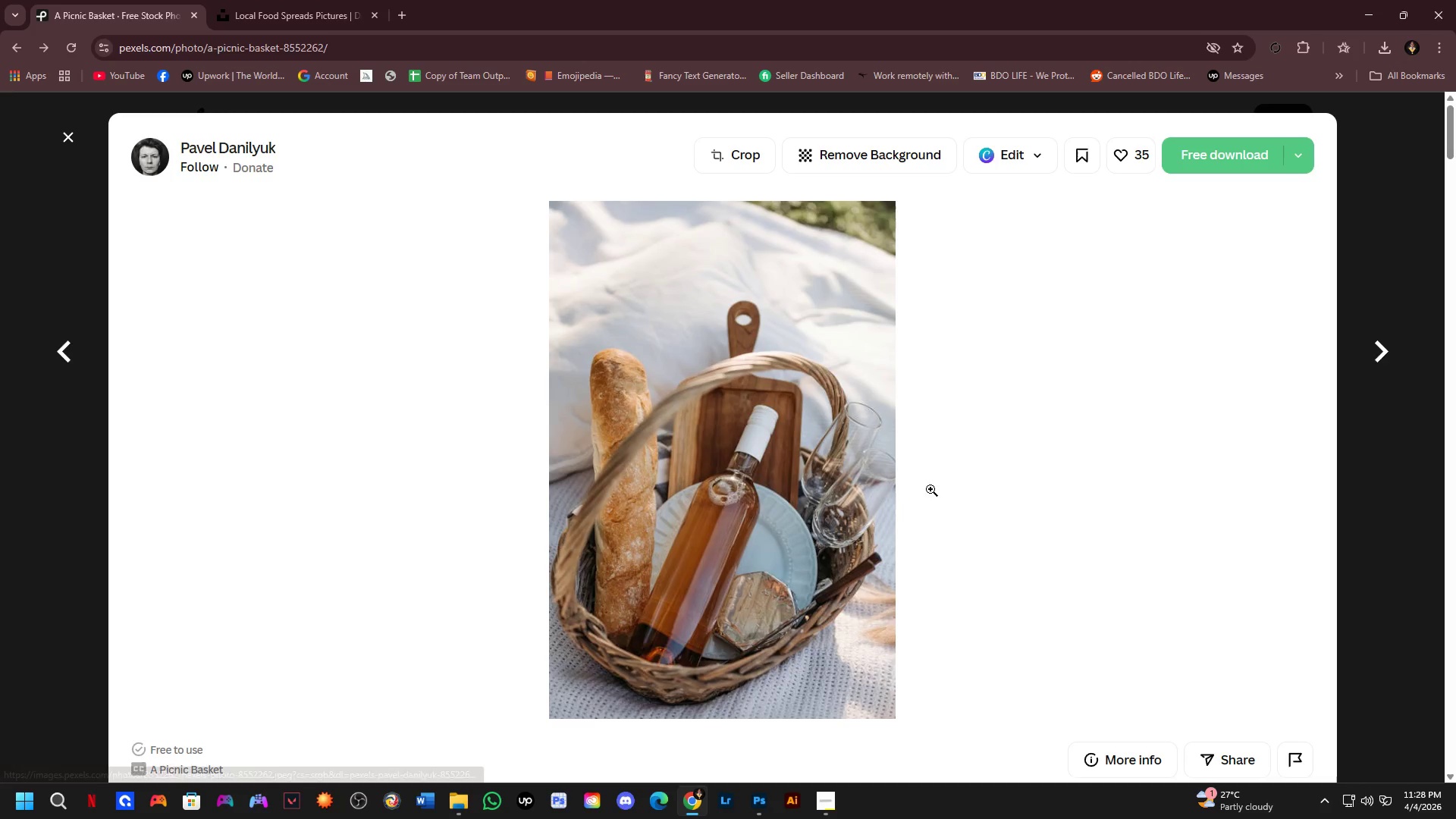 
triple_click([961, 503])
 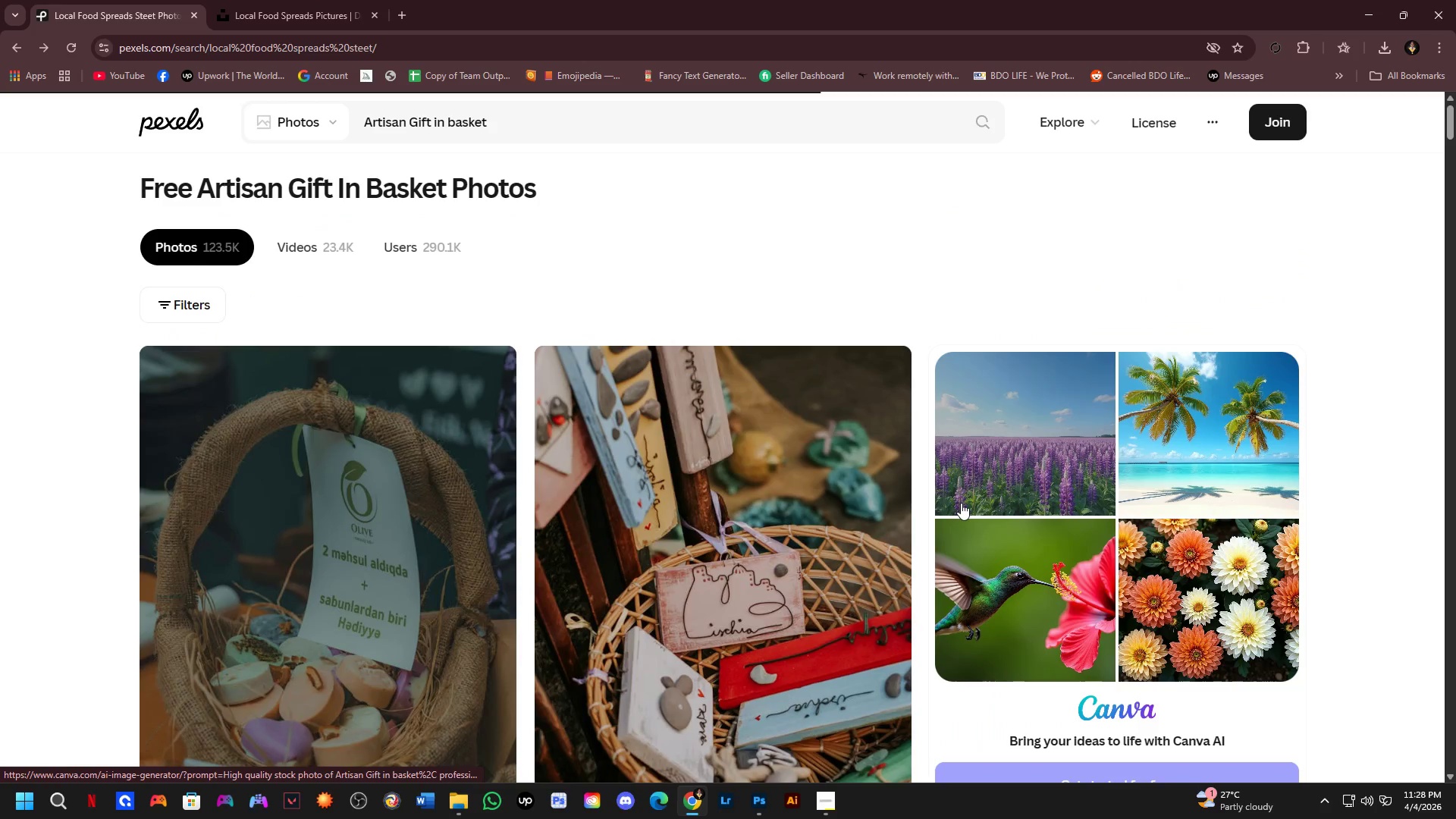 
triple_click([961, 503])
 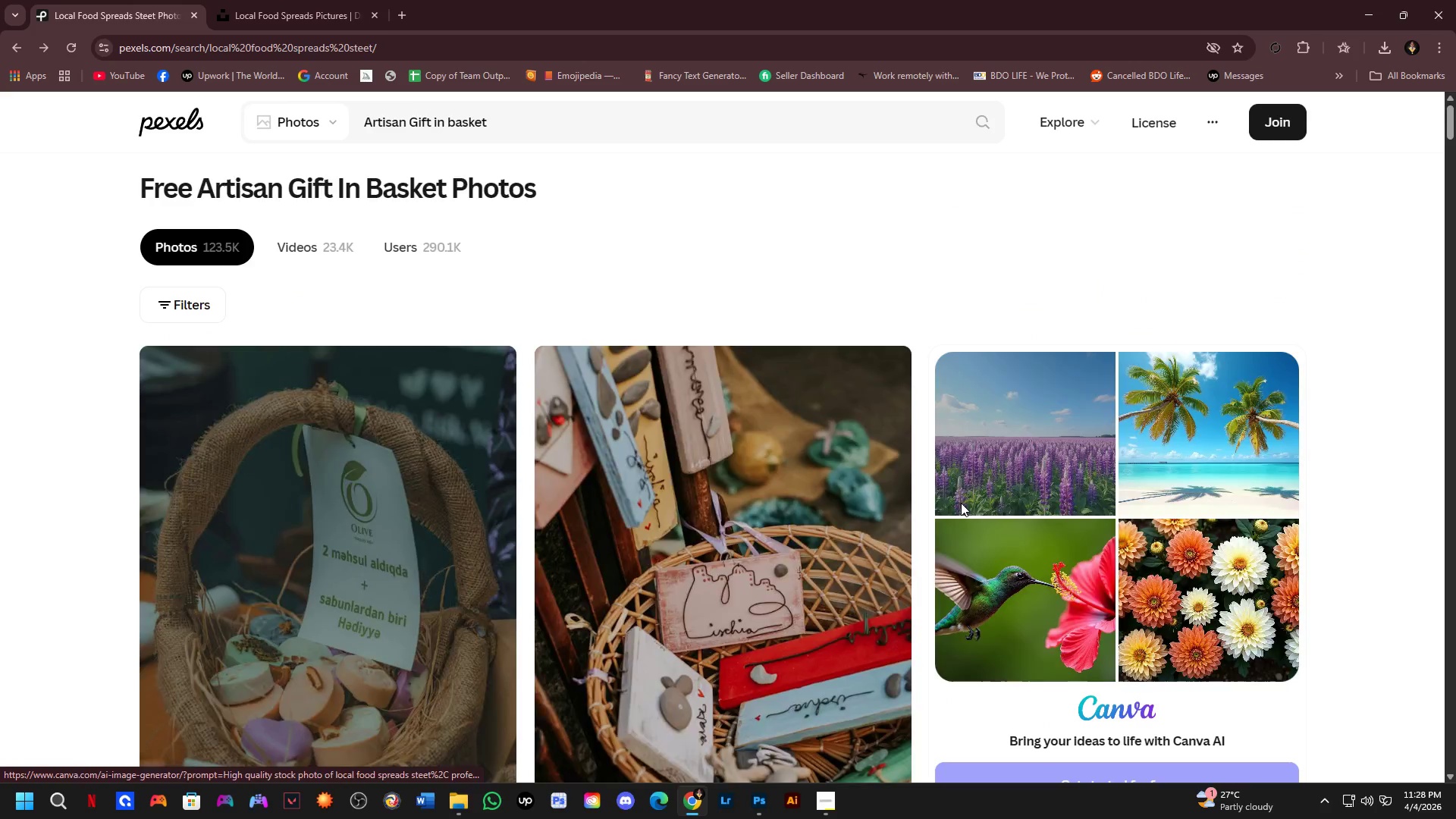 
triple_click([961, 504])
 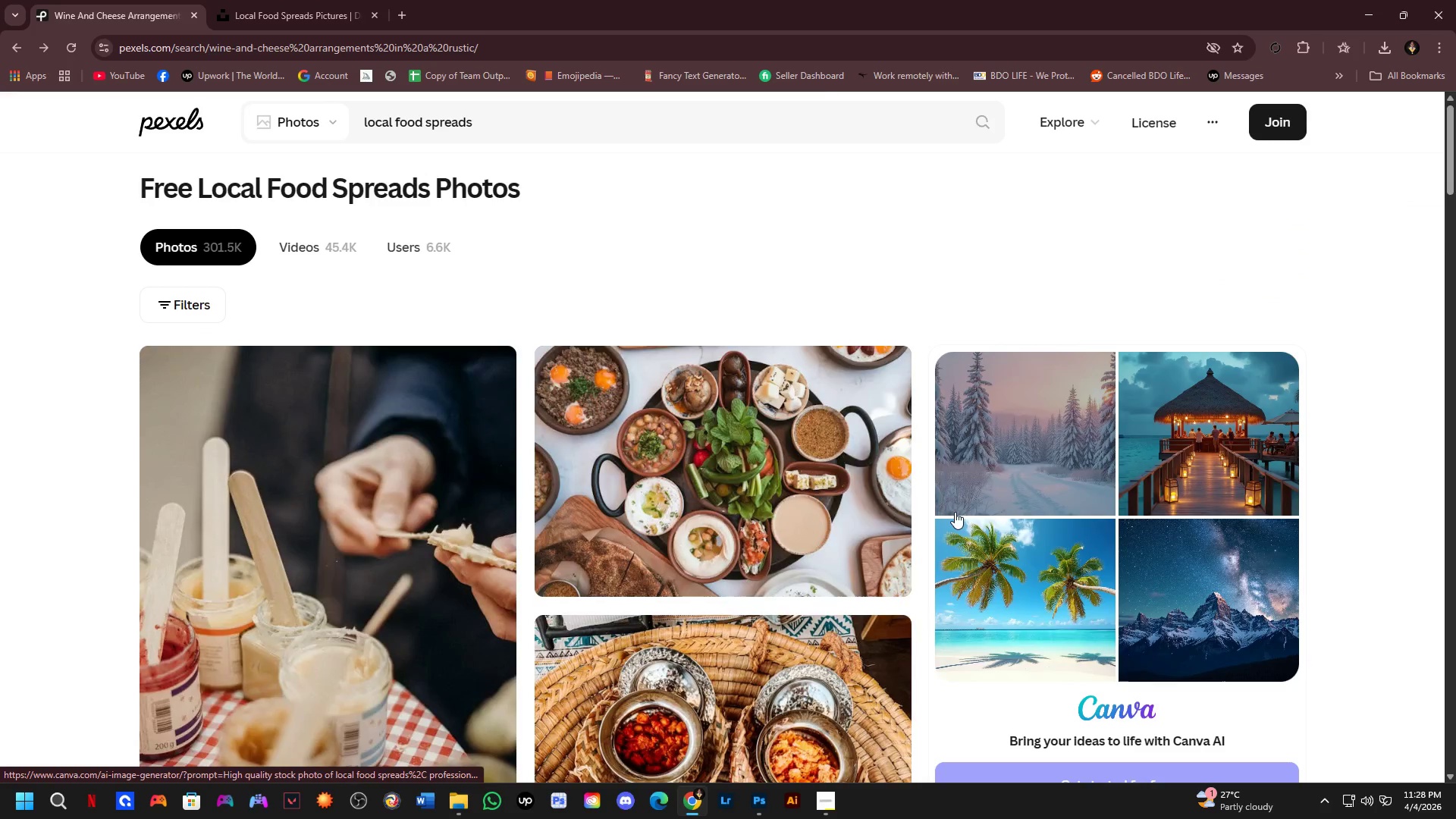 
triple_click([955, 512])
 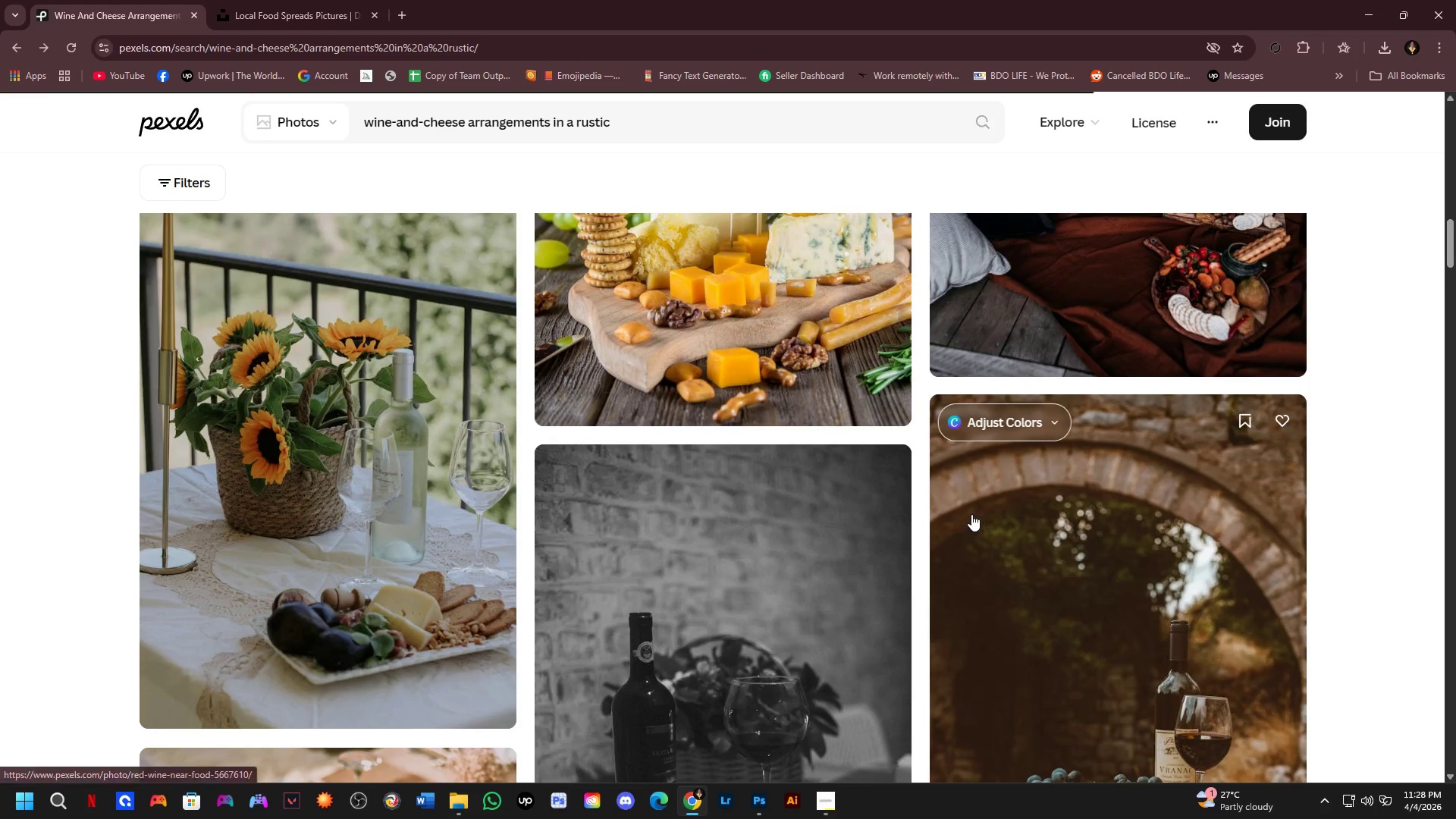 
scroll: coordinate [895, 507], scroll_direction: down, amount: 7.0
 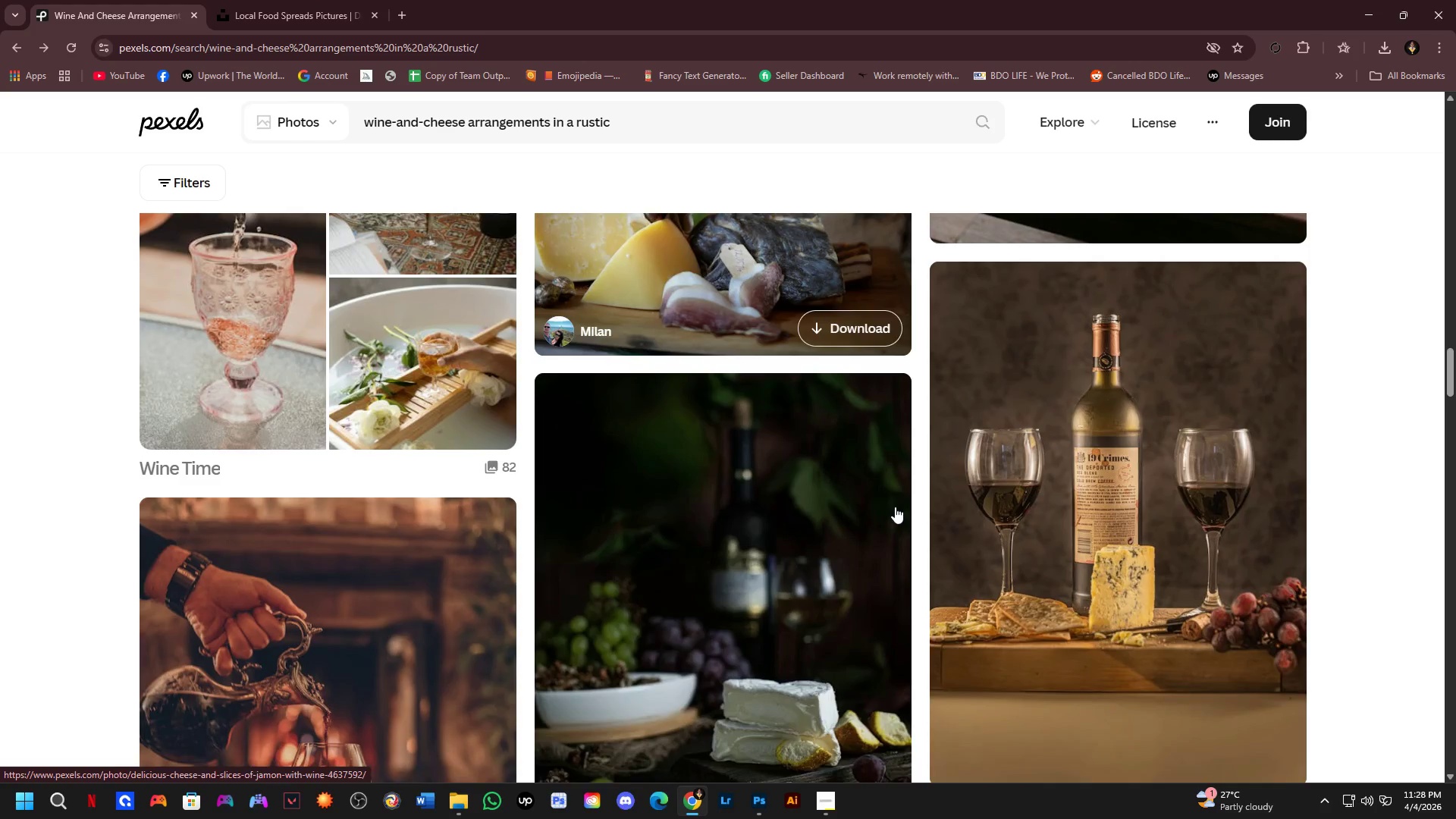 
scroll: coordinate [895, 507], scroll_direction: up, amount: 2.0
 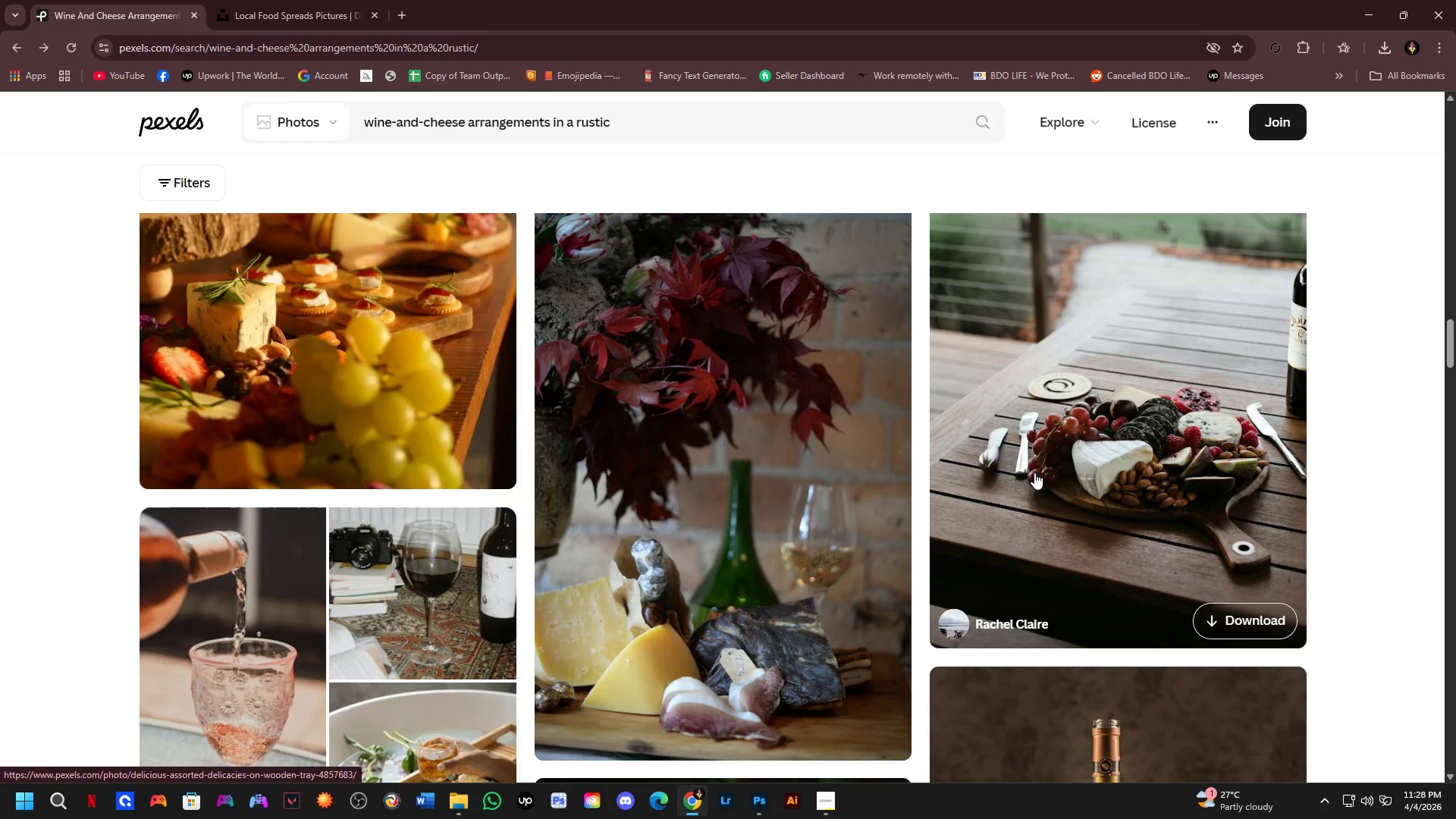 
left_click([1026, 470])
 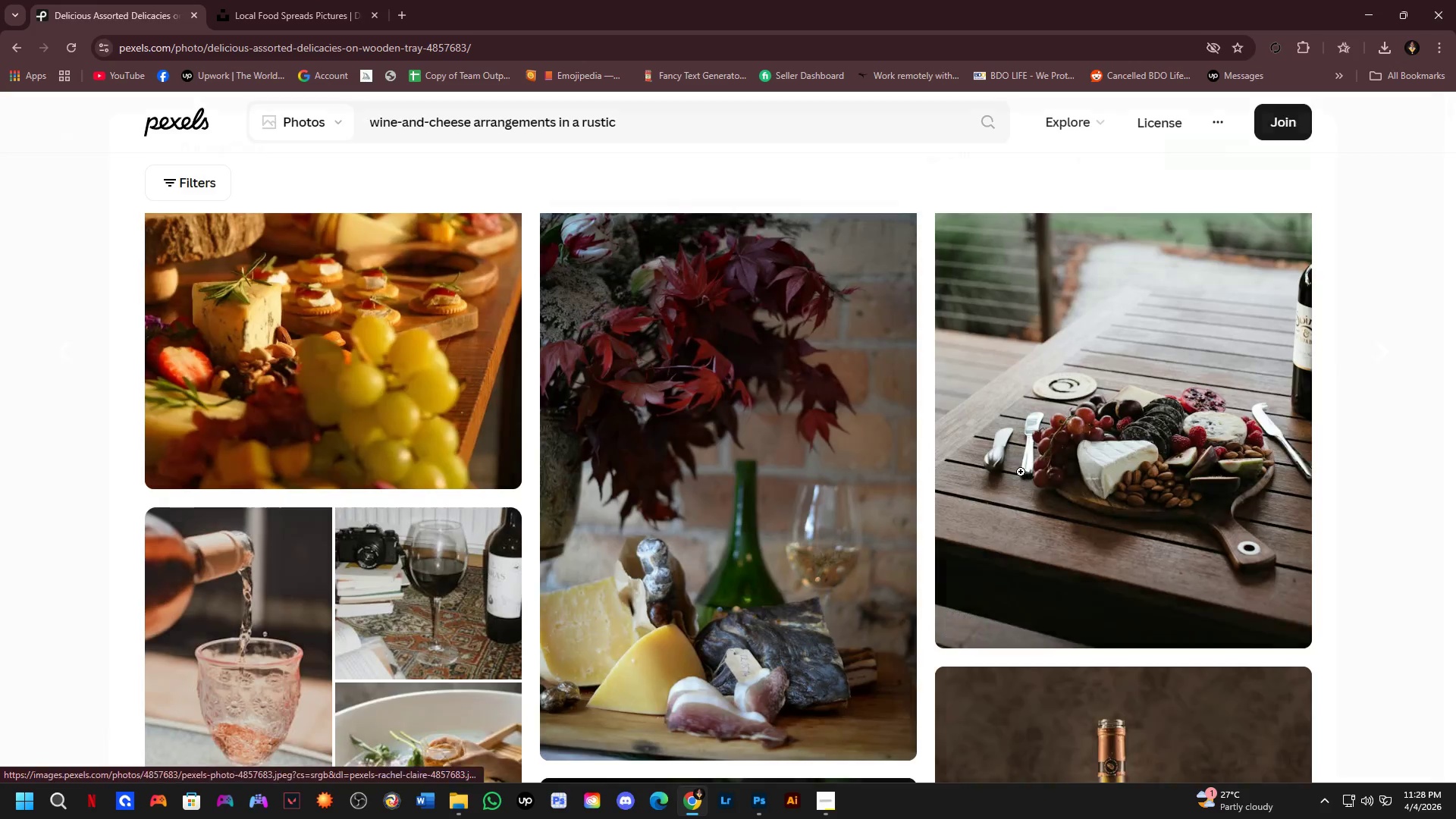 
scroll: coordinate [842, 466], scroll_direction: down, amount: 12.0
 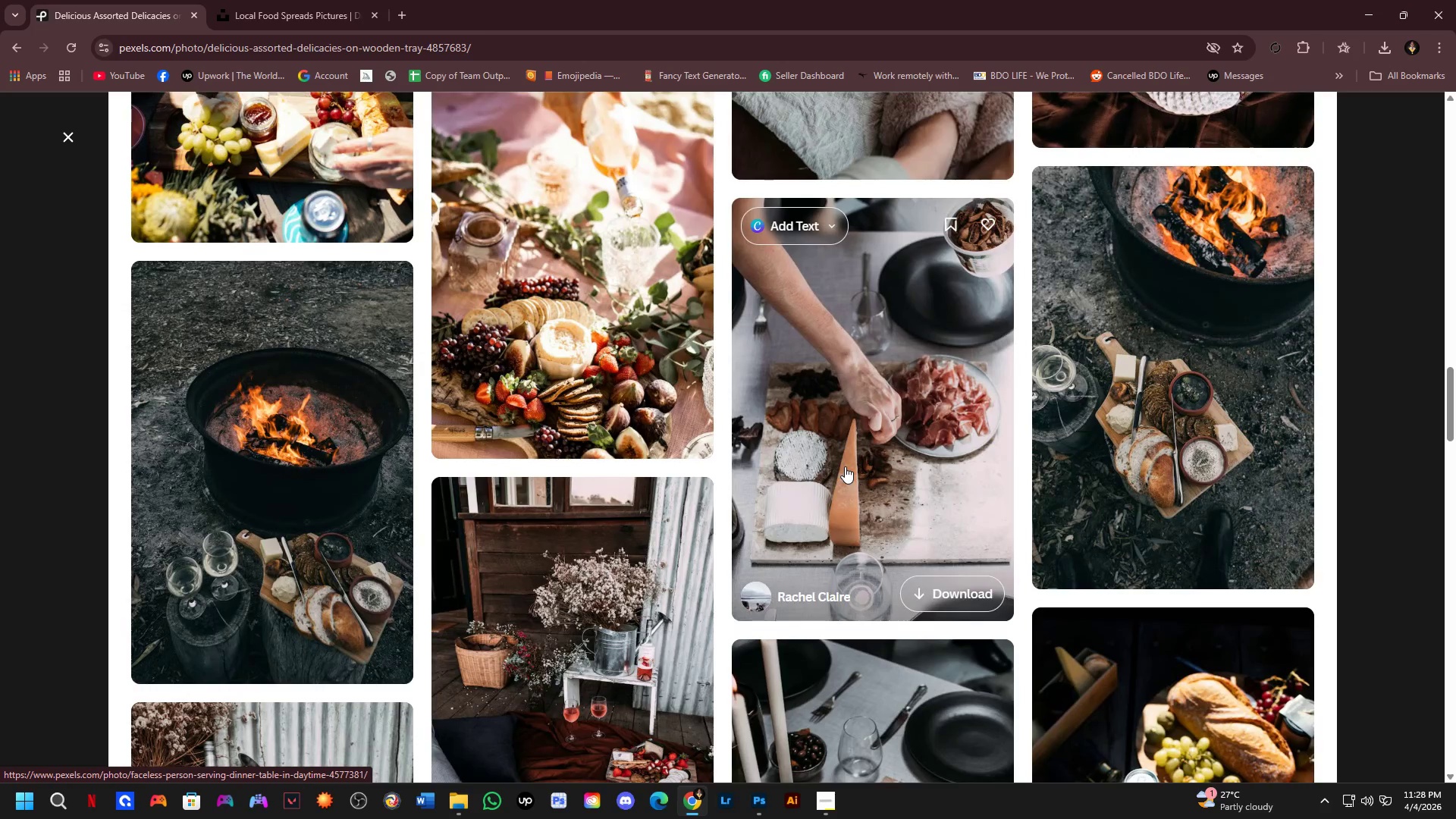 
scroll: coordinate [910, 609], scroll_direction: down, amount: 22.0
 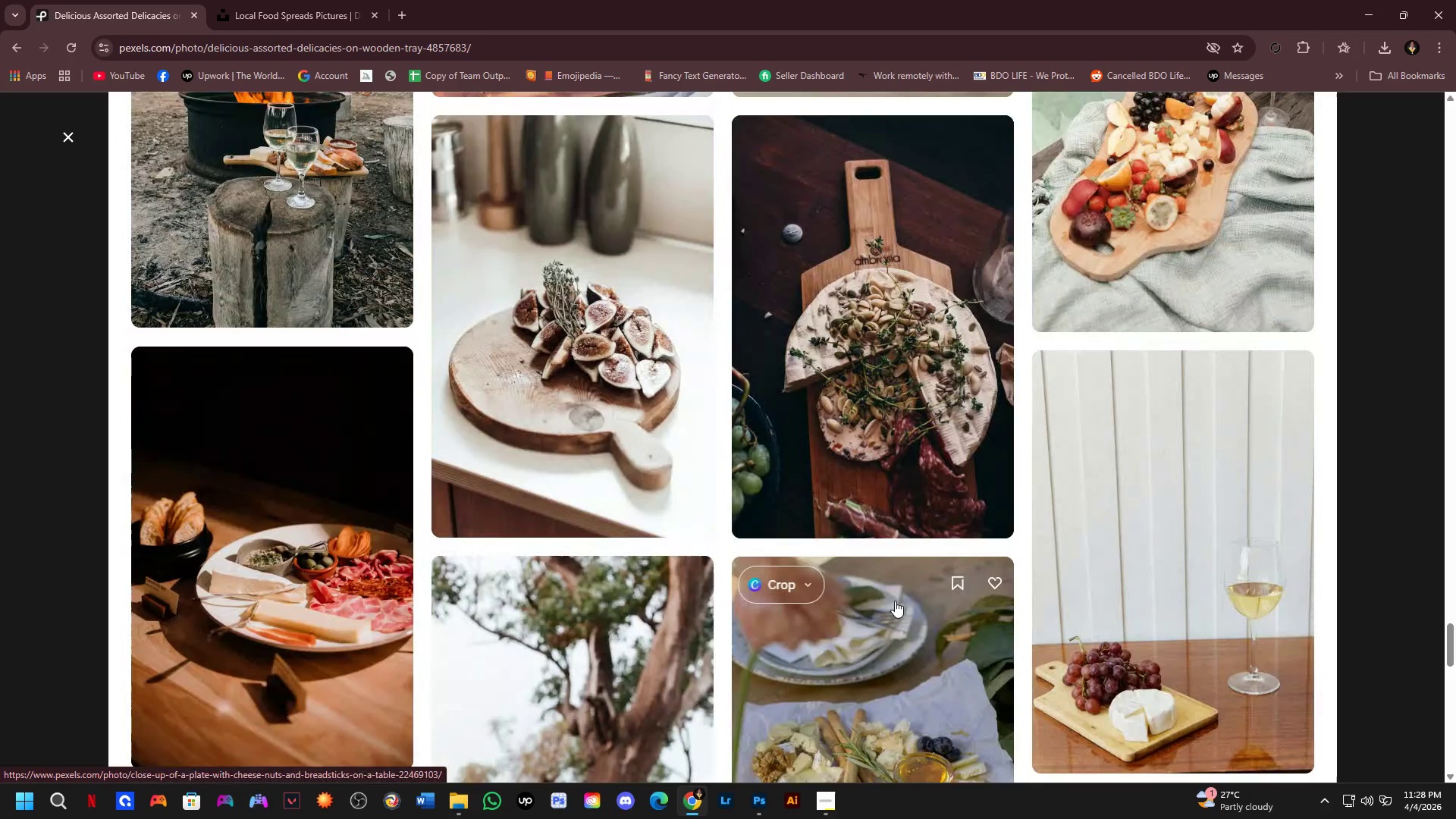 
key(Alt+Tab)
 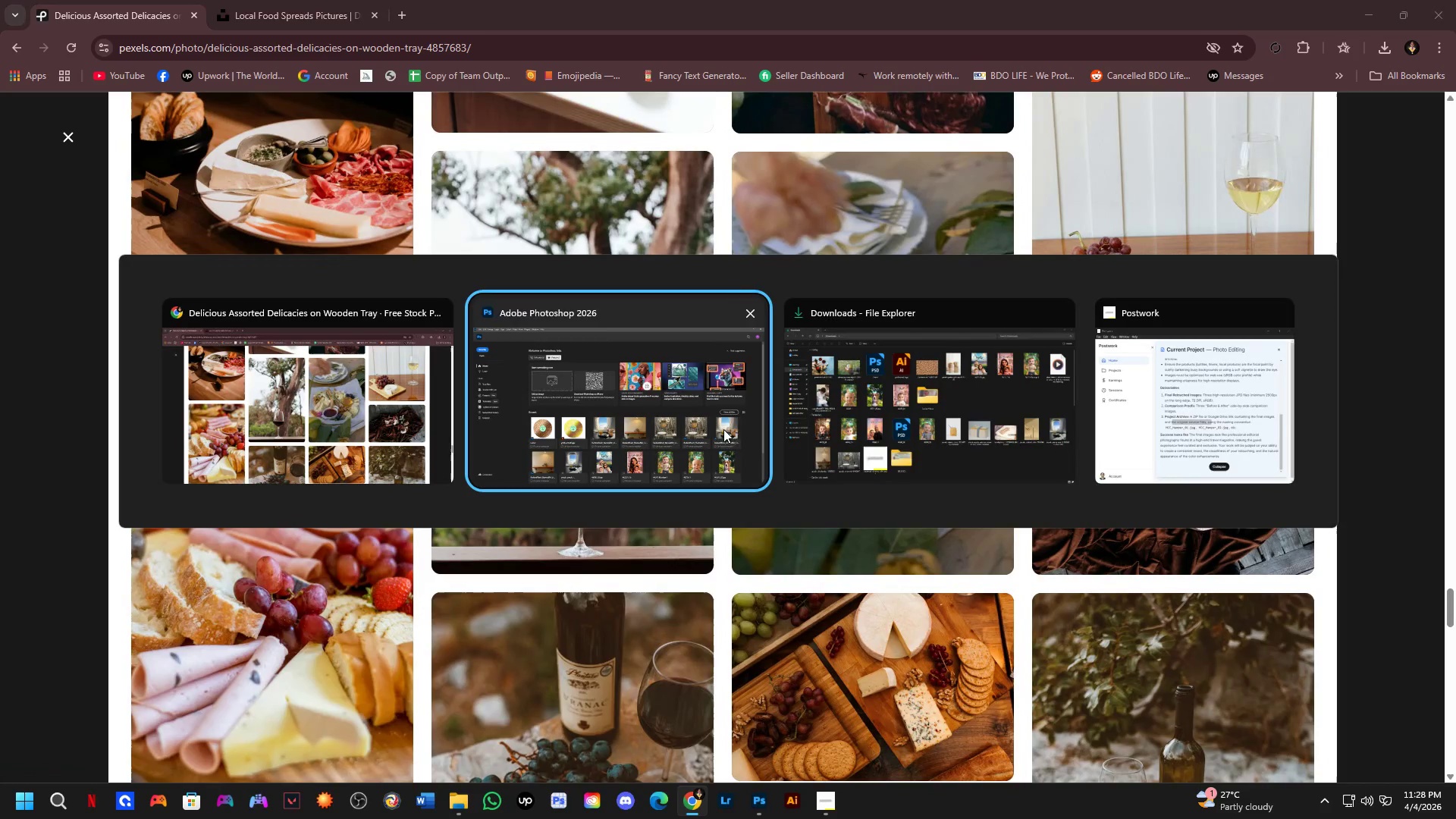 
scroll: coordinate [886, 598], scroll_direction: down, amount: 2.0
 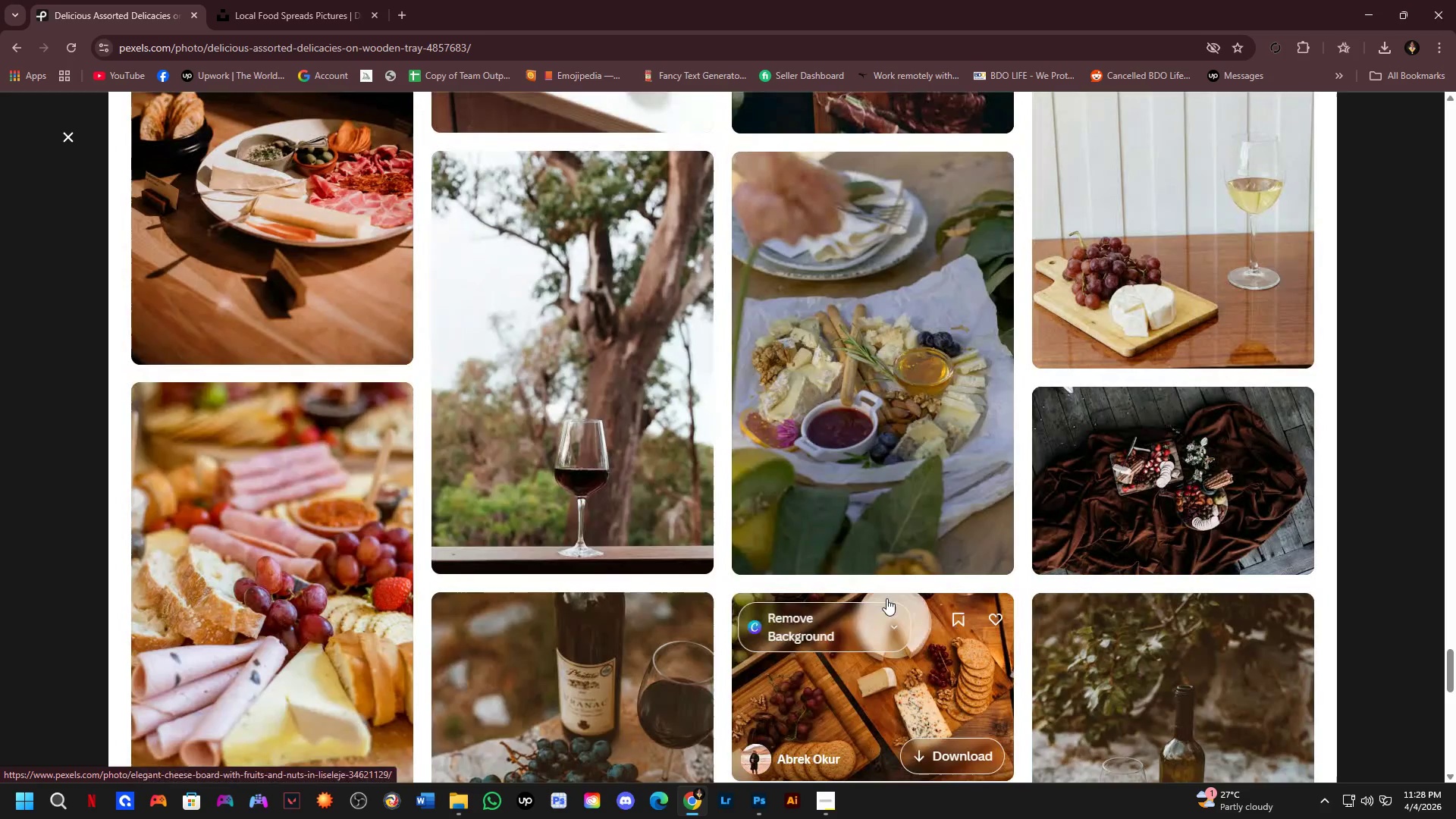 
left_click([896, 410])
 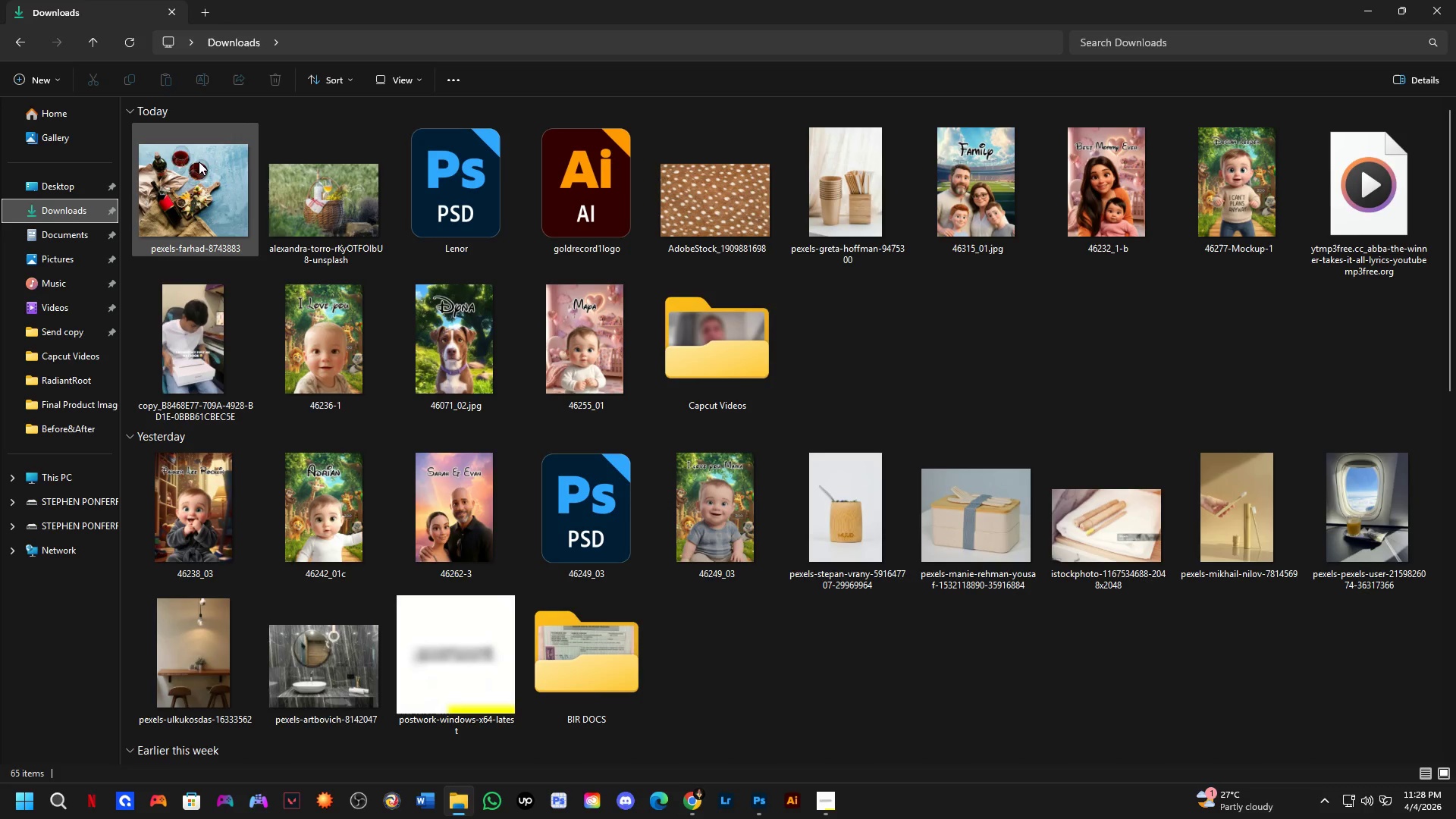 
double_click([200, 162])
 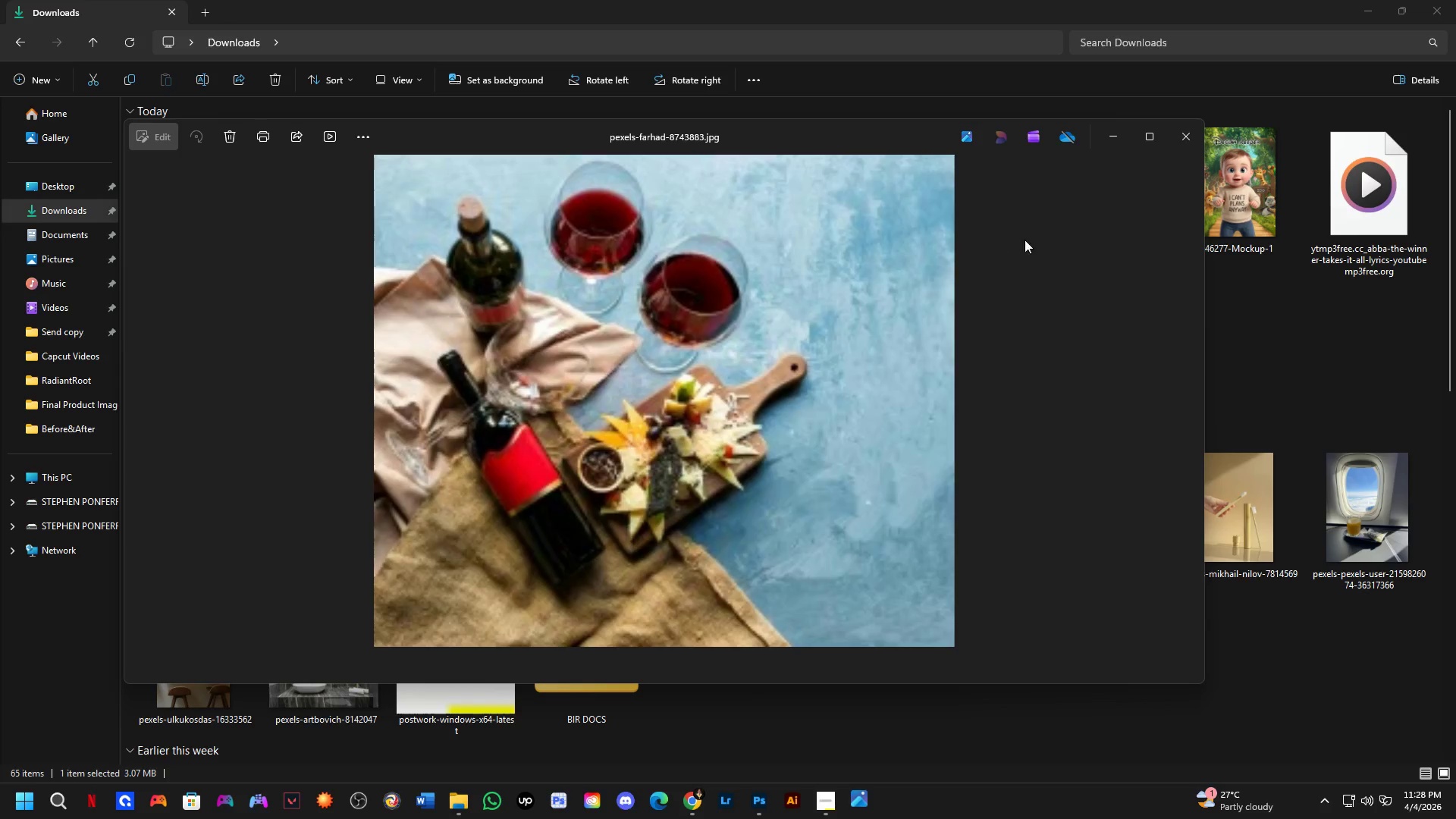 
left_click([1151, 137])
 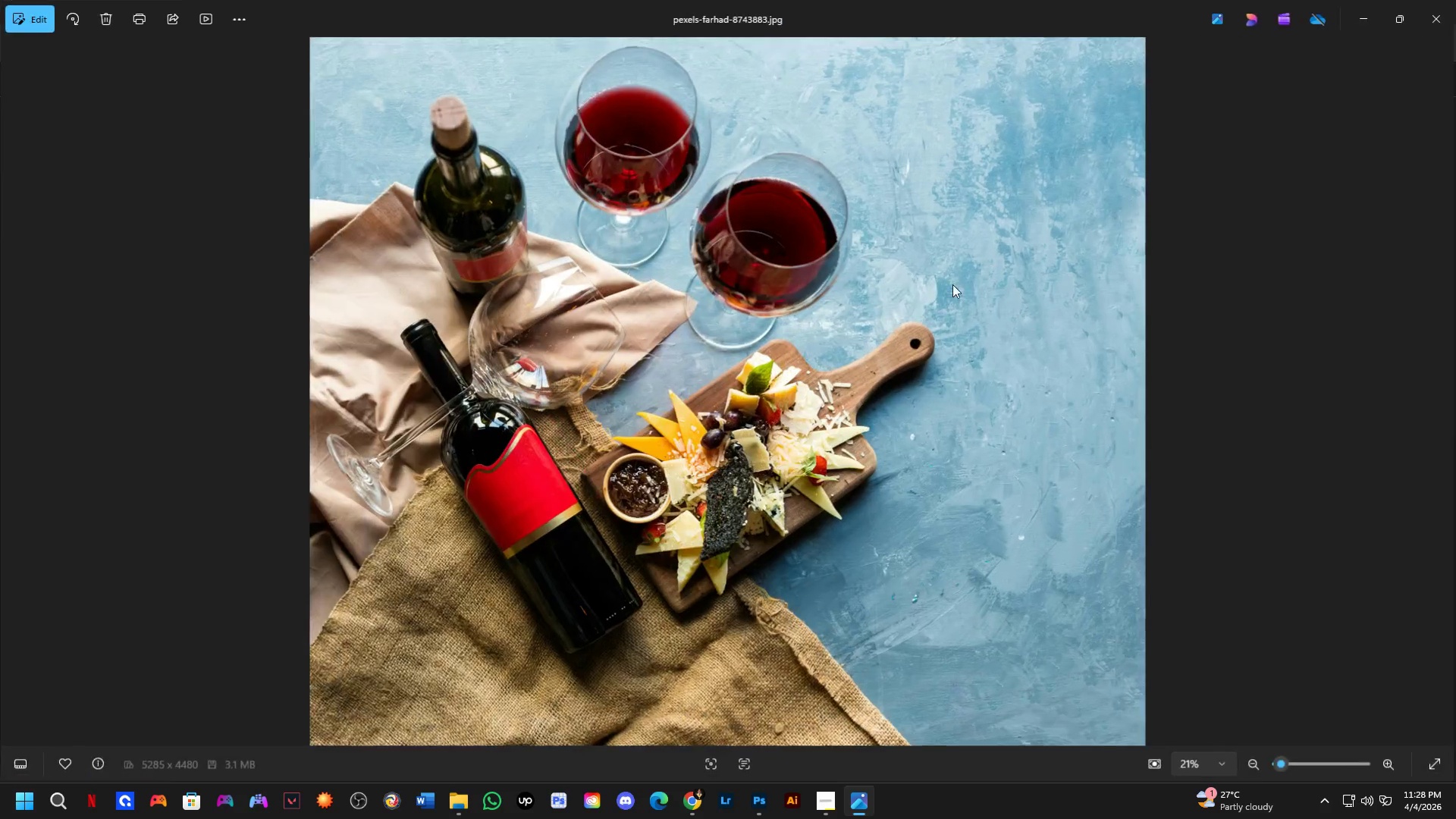 
key(Shift+ShiftLeft)
 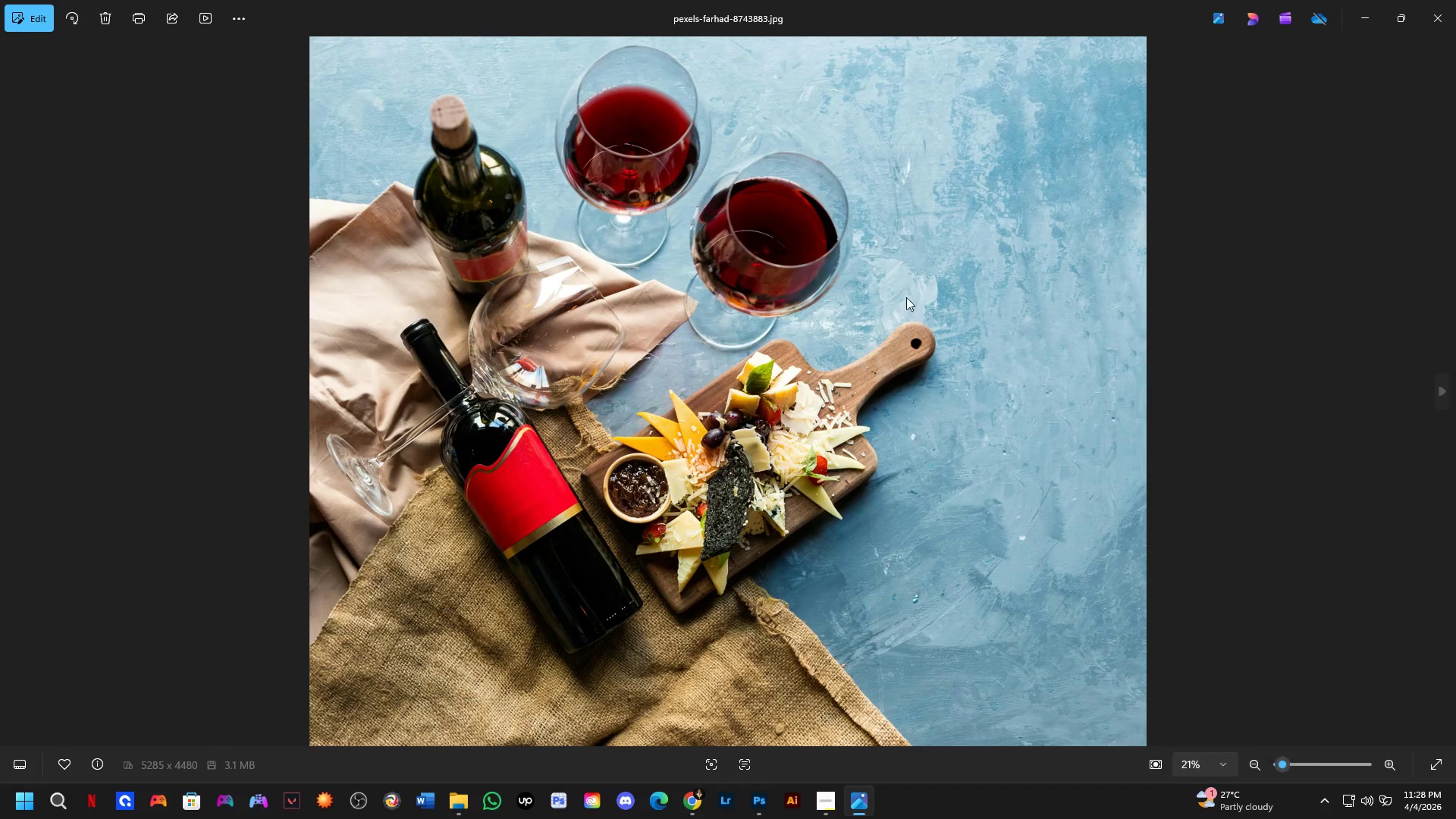 
key(Meta+Shift+MetaLeft)
 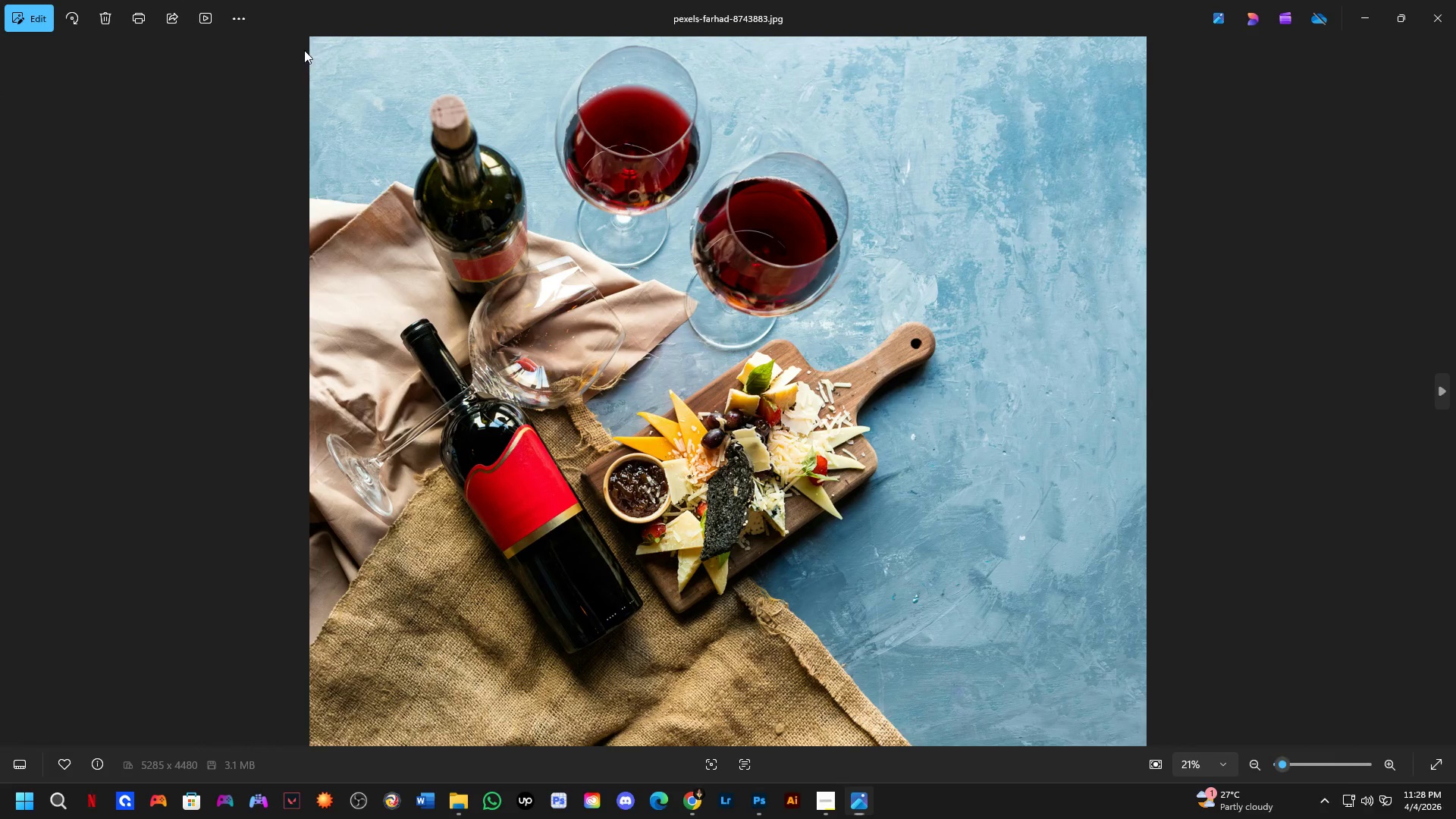 
key(Meta+Shift+S)
 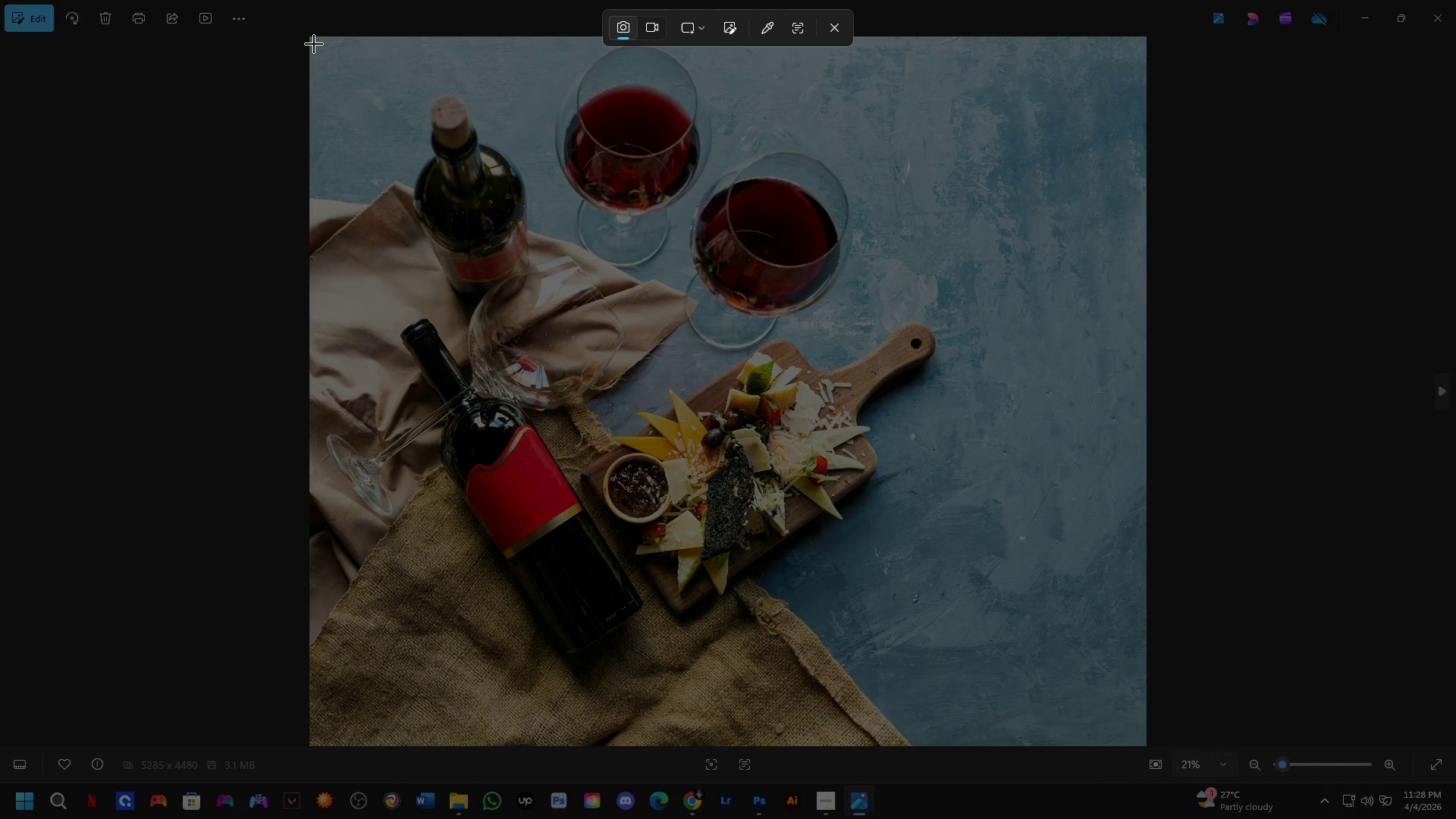 
left_click_drag(start_coordinate=[314, 42], to_coordinate=[1144, 736])
 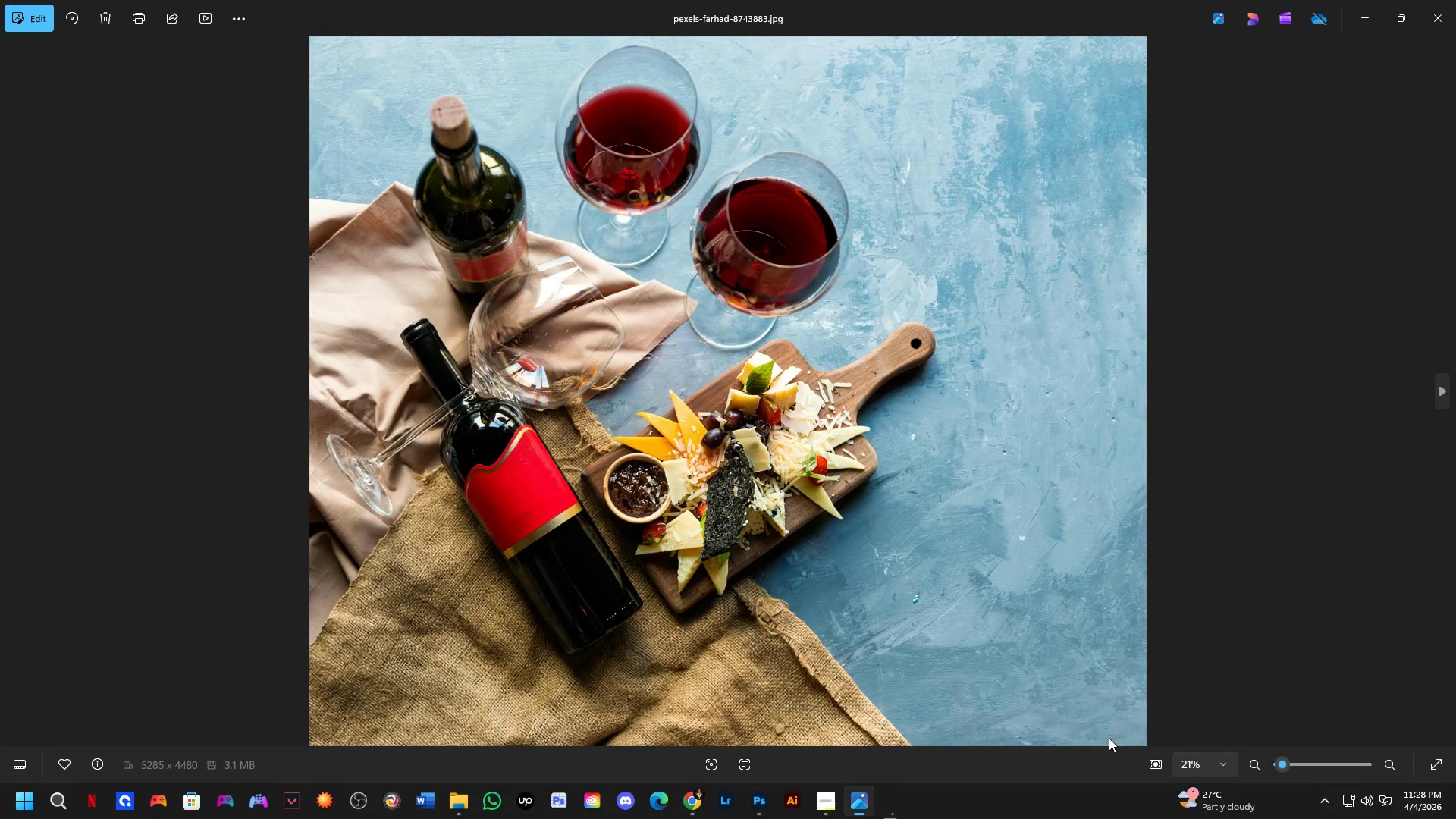 
key(Alt+Tab)
 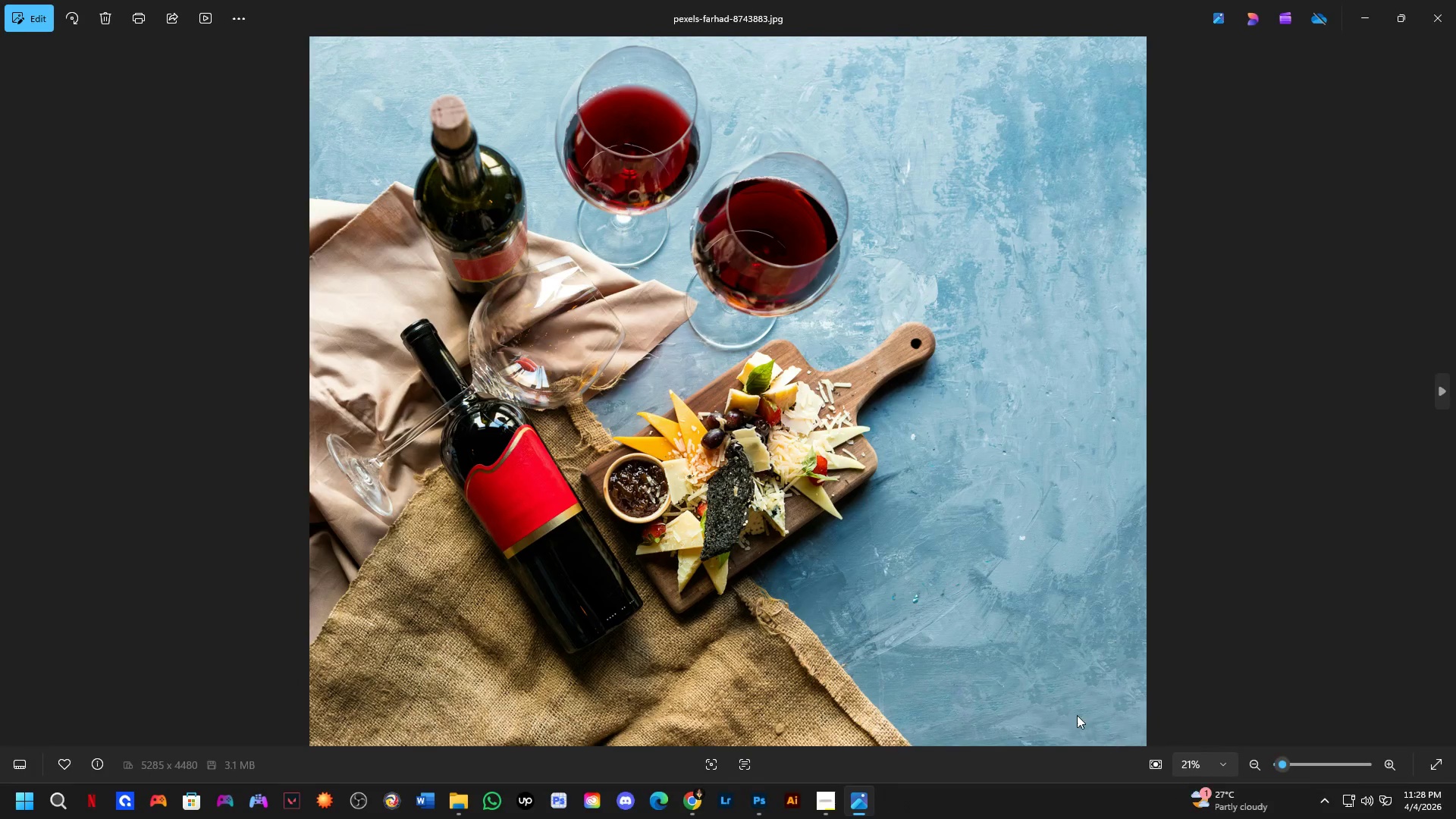 
left_click([784, 426])
 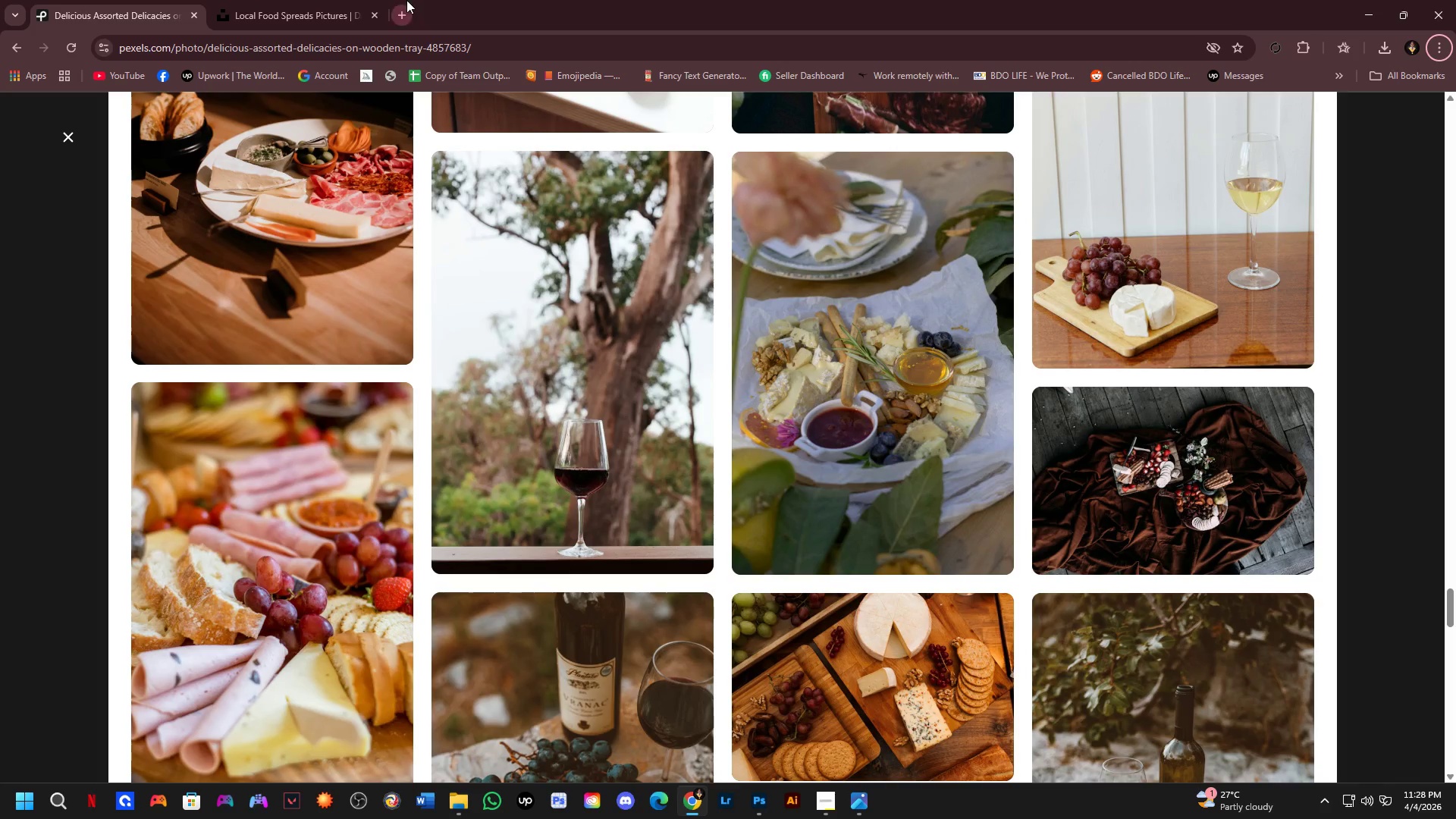 
left_click([348, 0])
 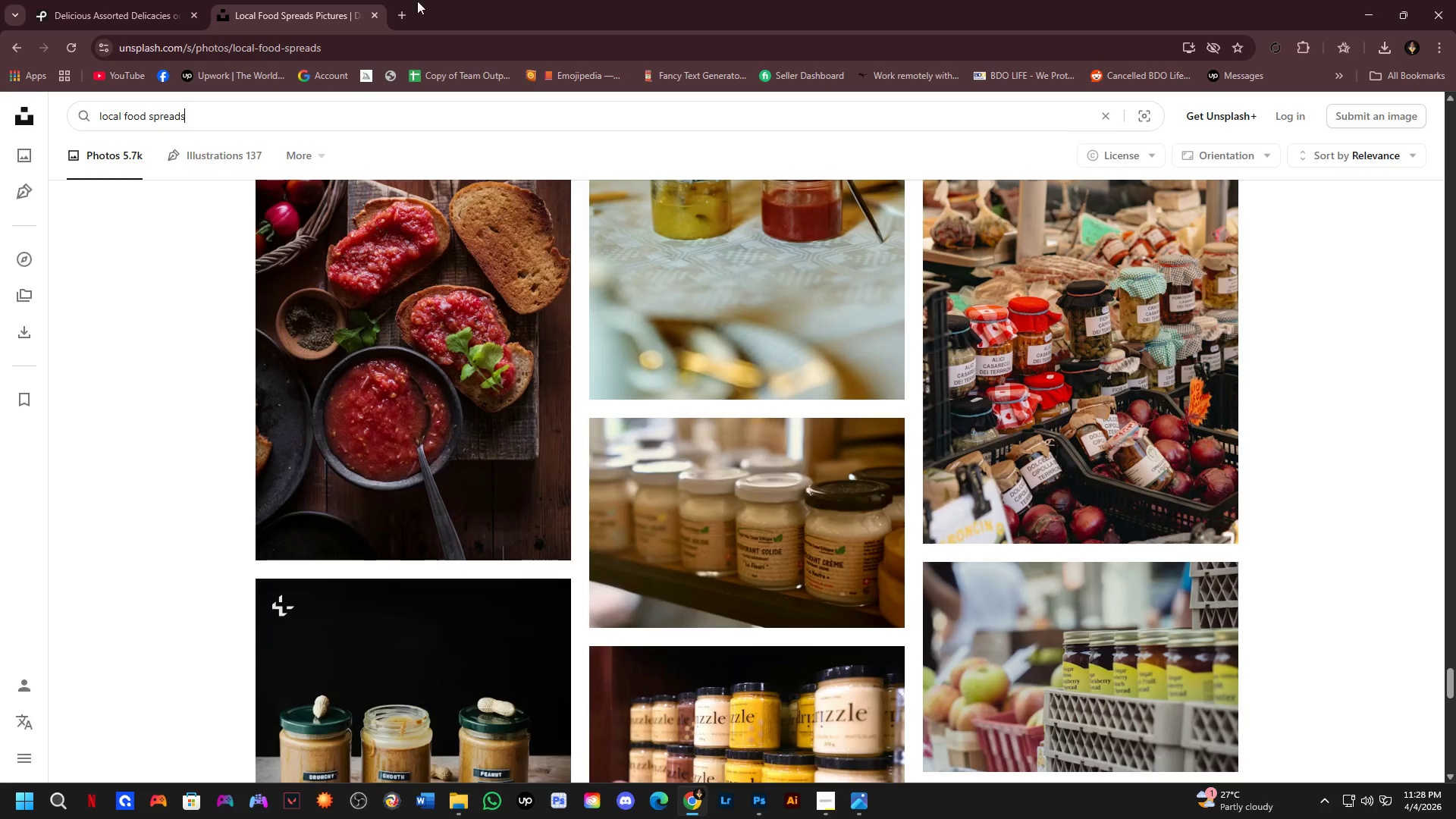 
left_click([410, 15])
 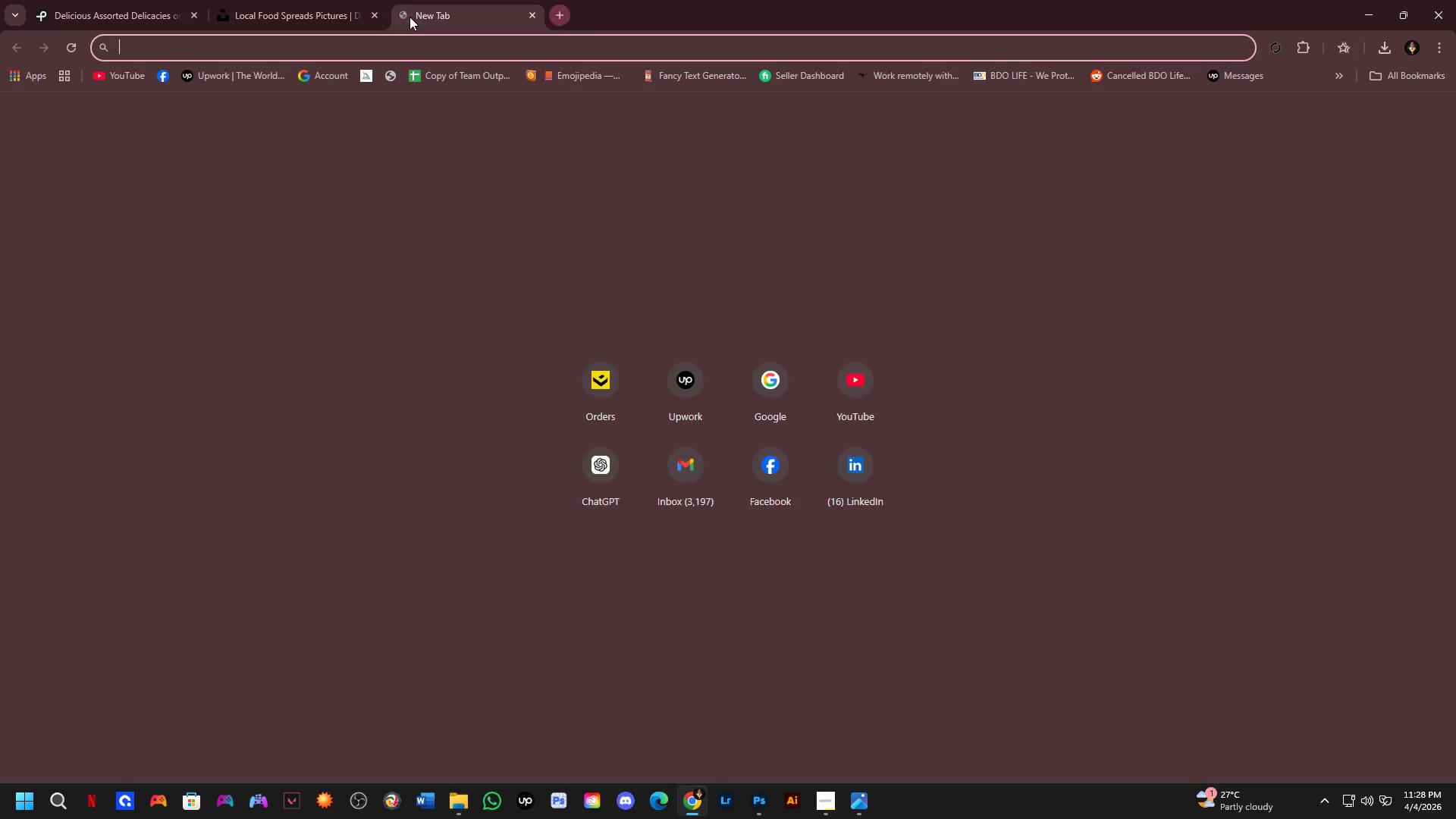 
key(G)
 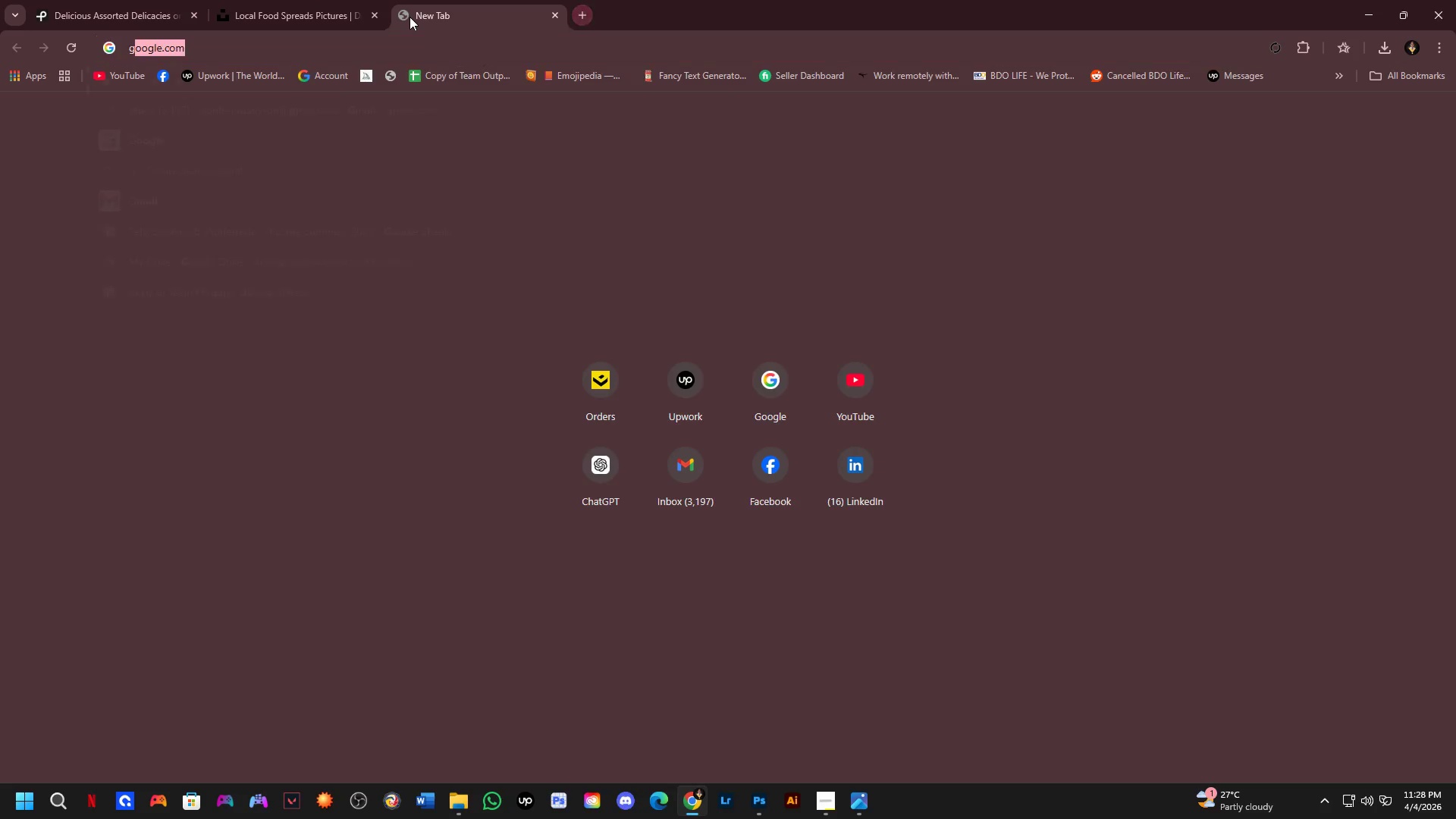 
key(NumpadEnter)
 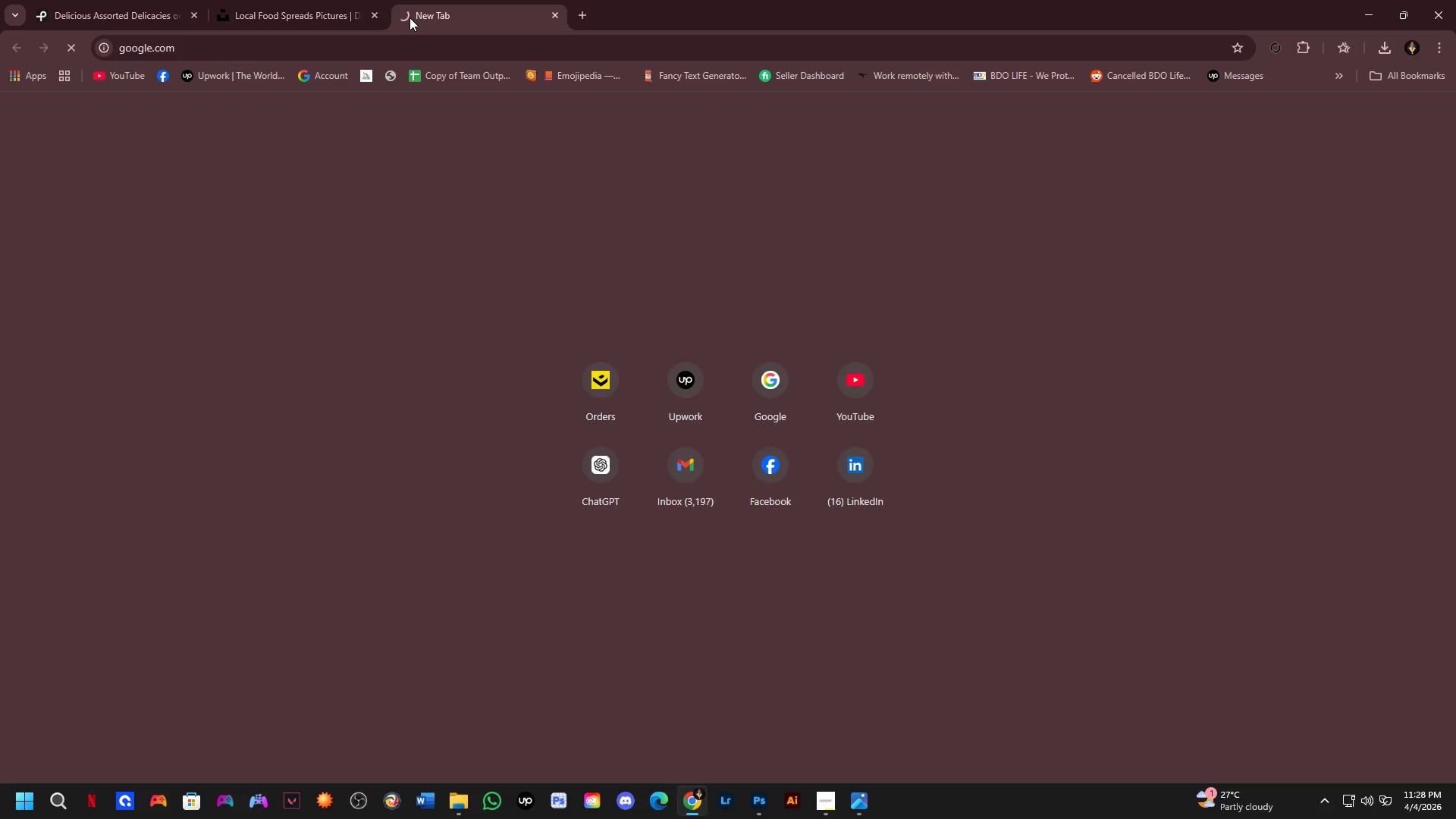 
key(Alt+Tab)
 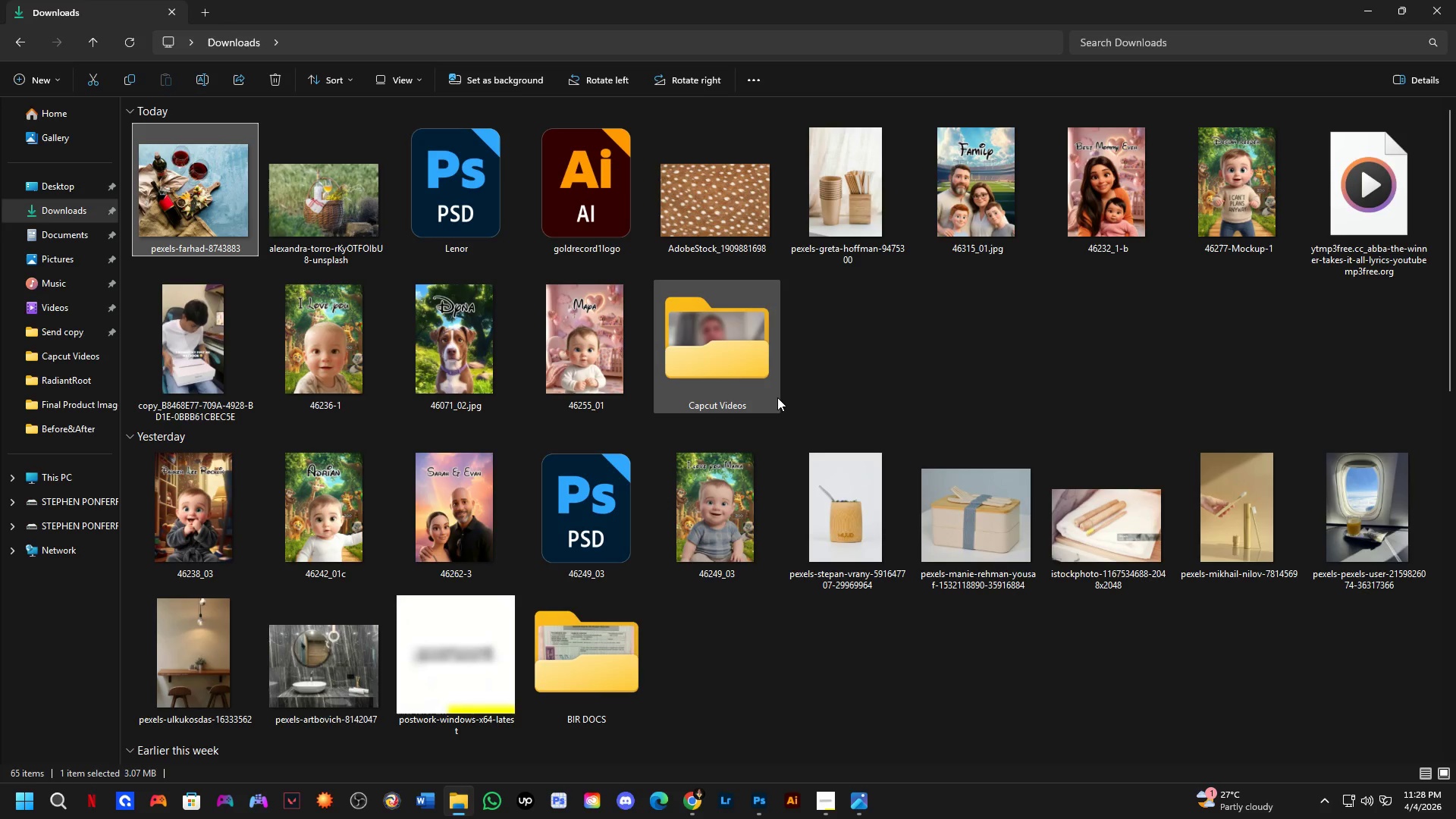 
key(Alt+Tab)
 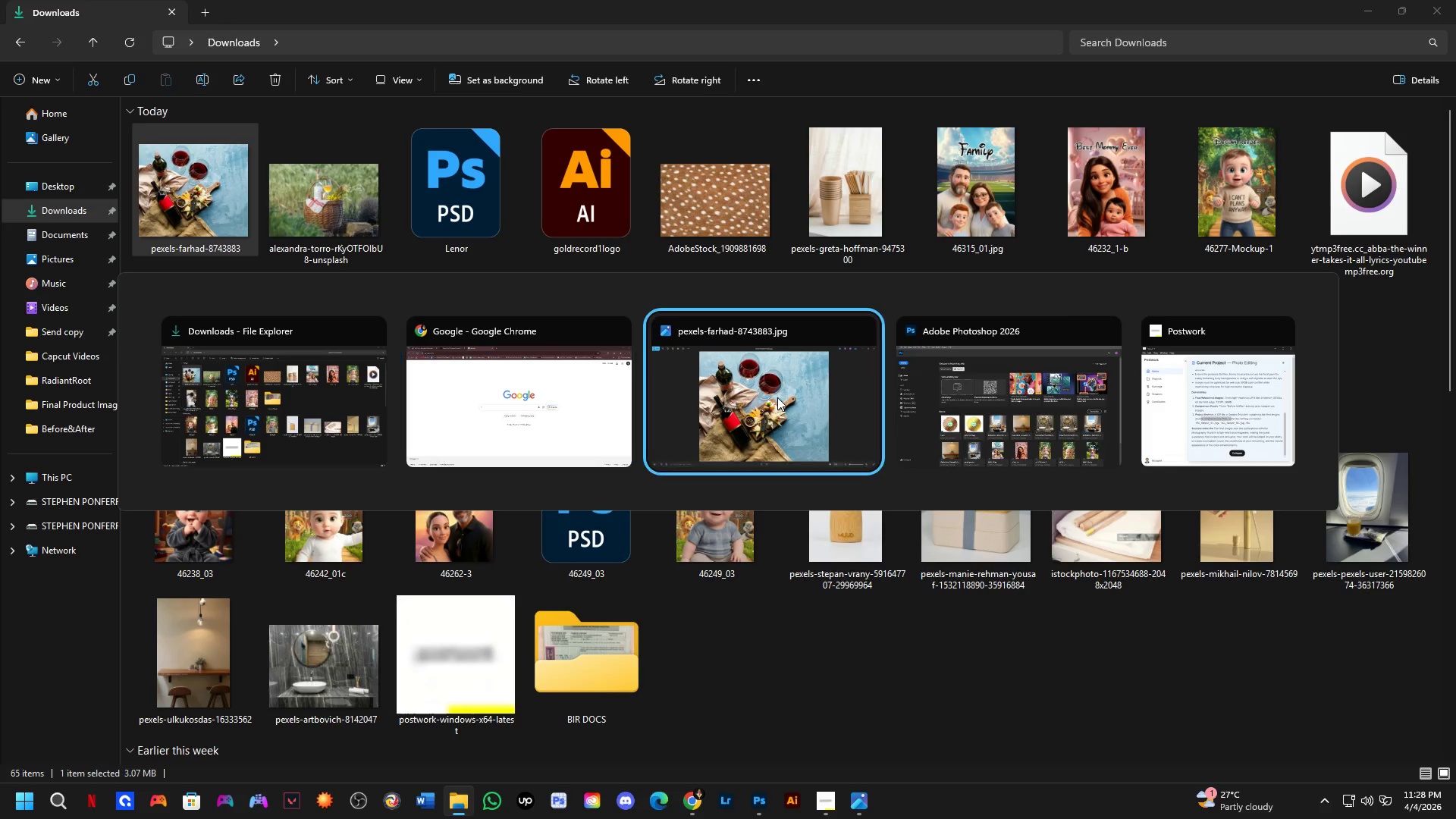 
key(Alt+Tab)
 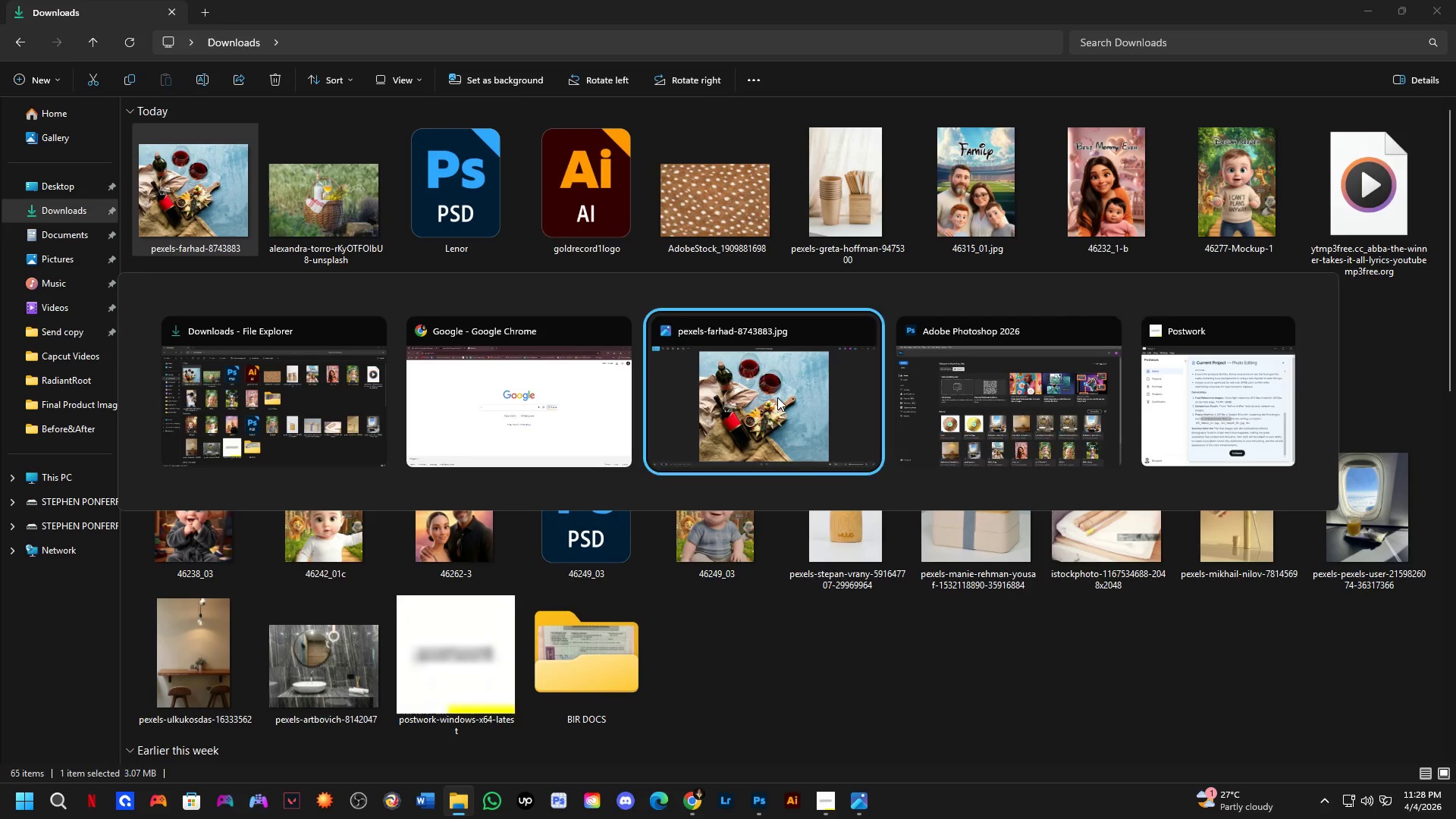 
key(Alt+Tab)
 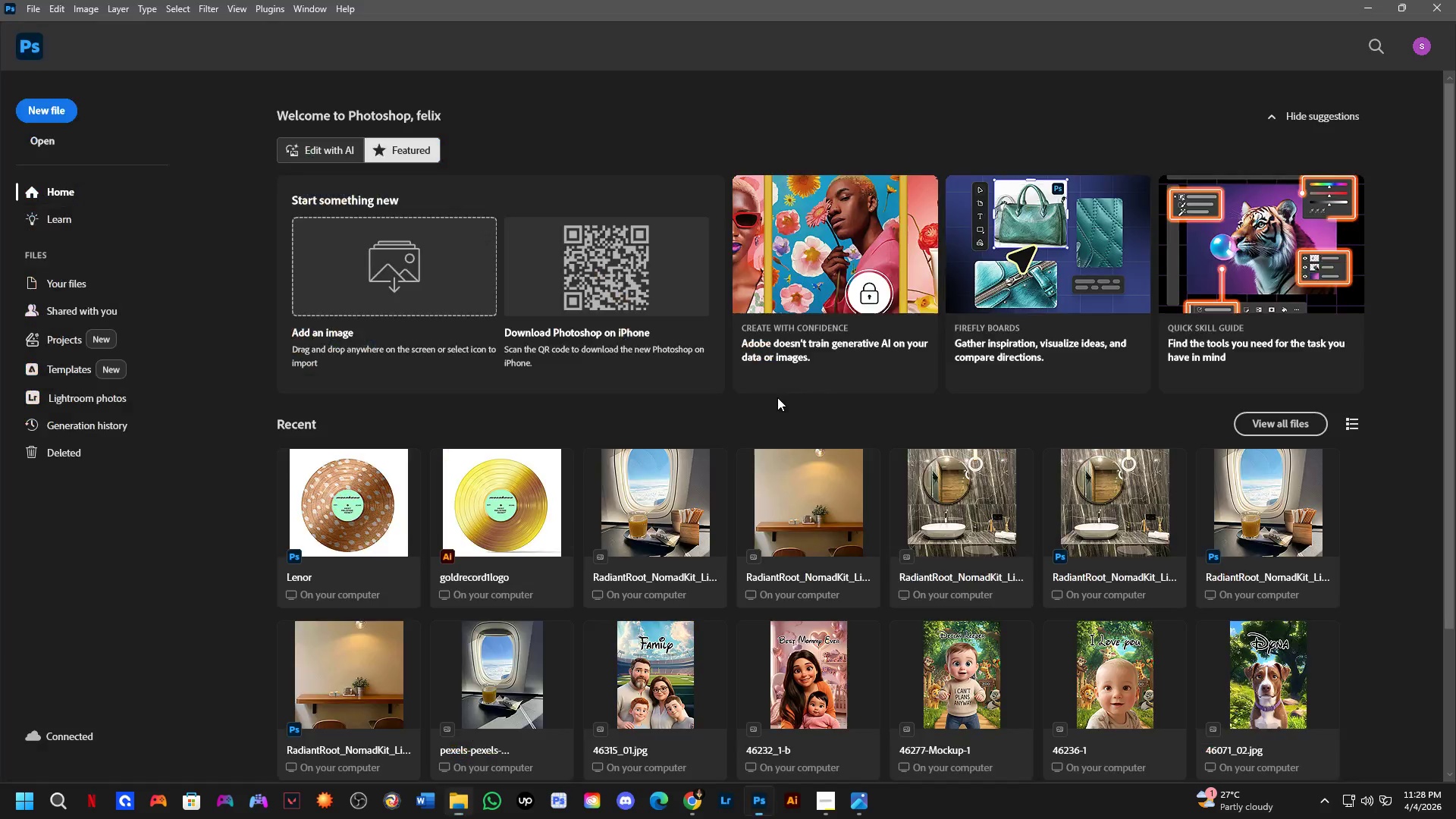 
key(Control+ControlLeft)
 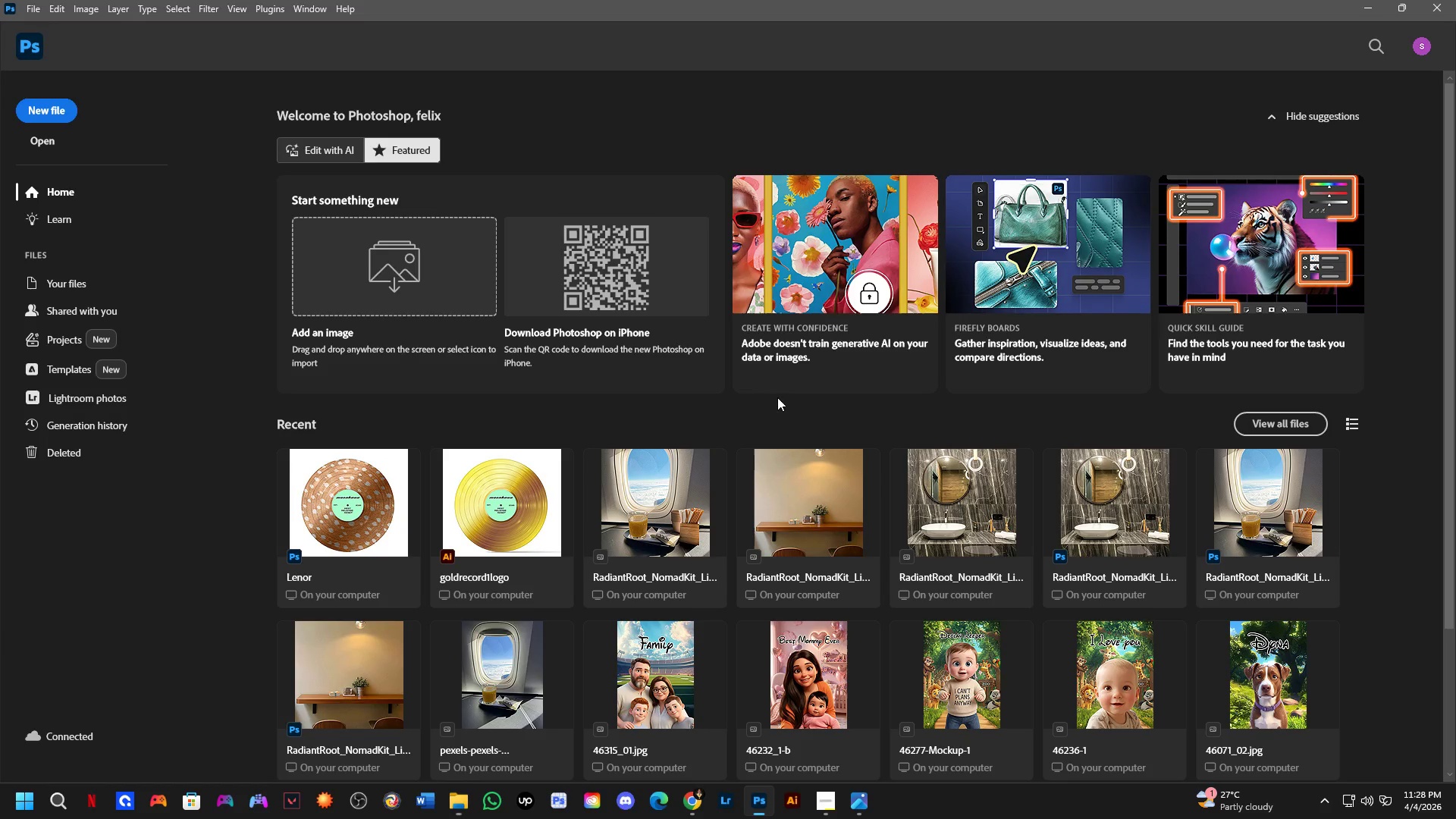 
key(Control+O)
 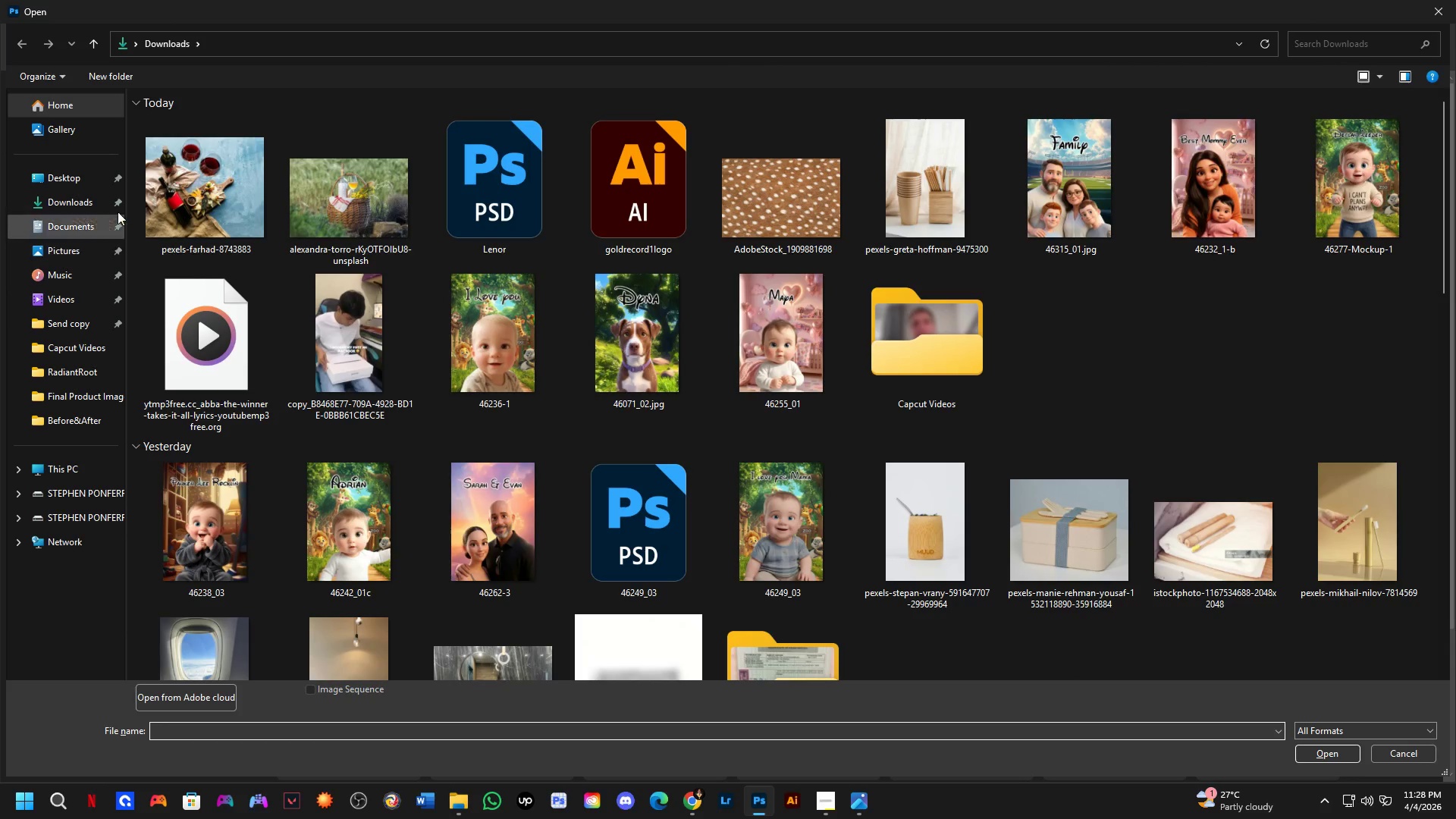 
key(NumpadEnter)
 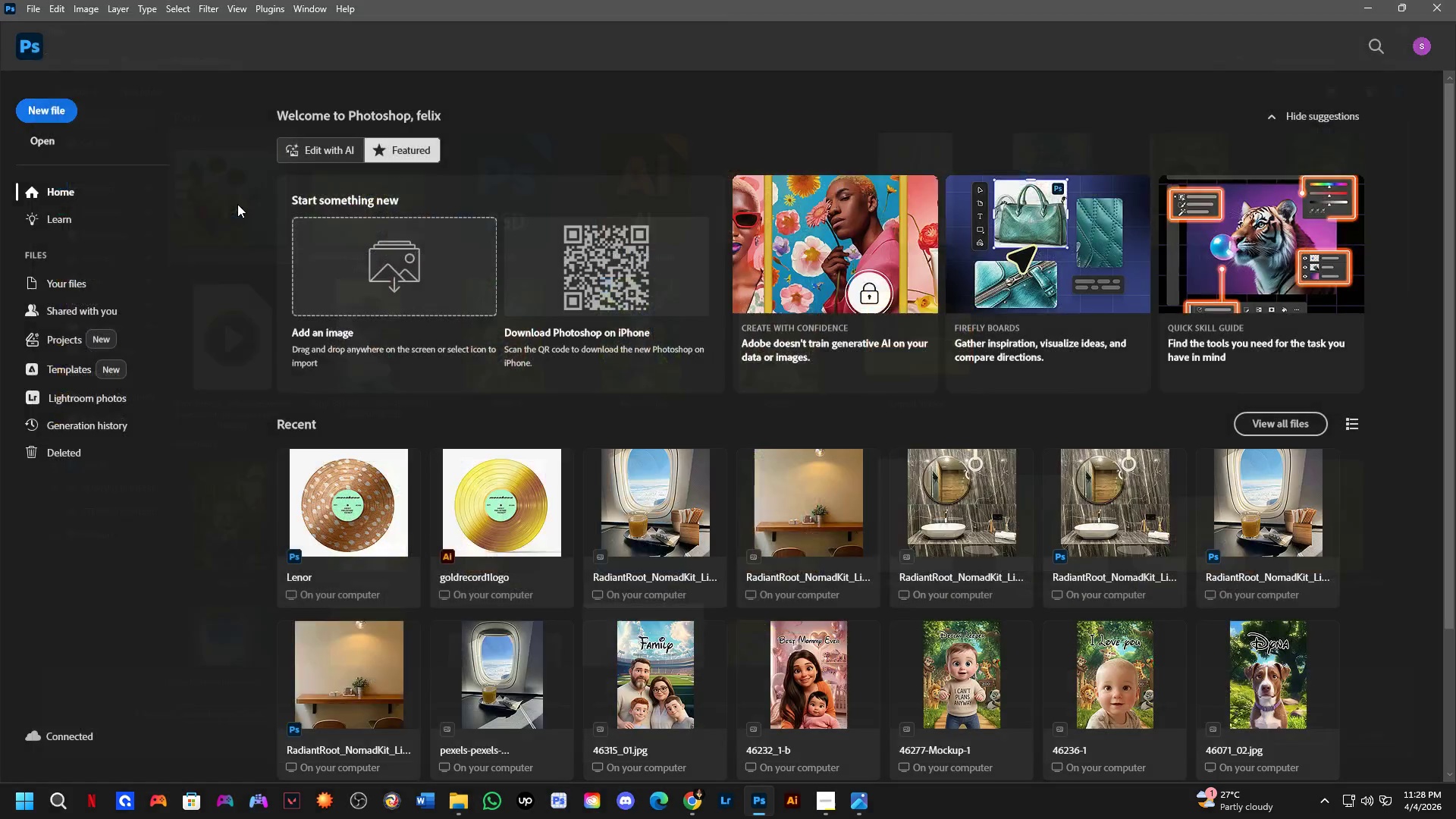 
hold_key(key=ControlLeft, duration=0.92)
 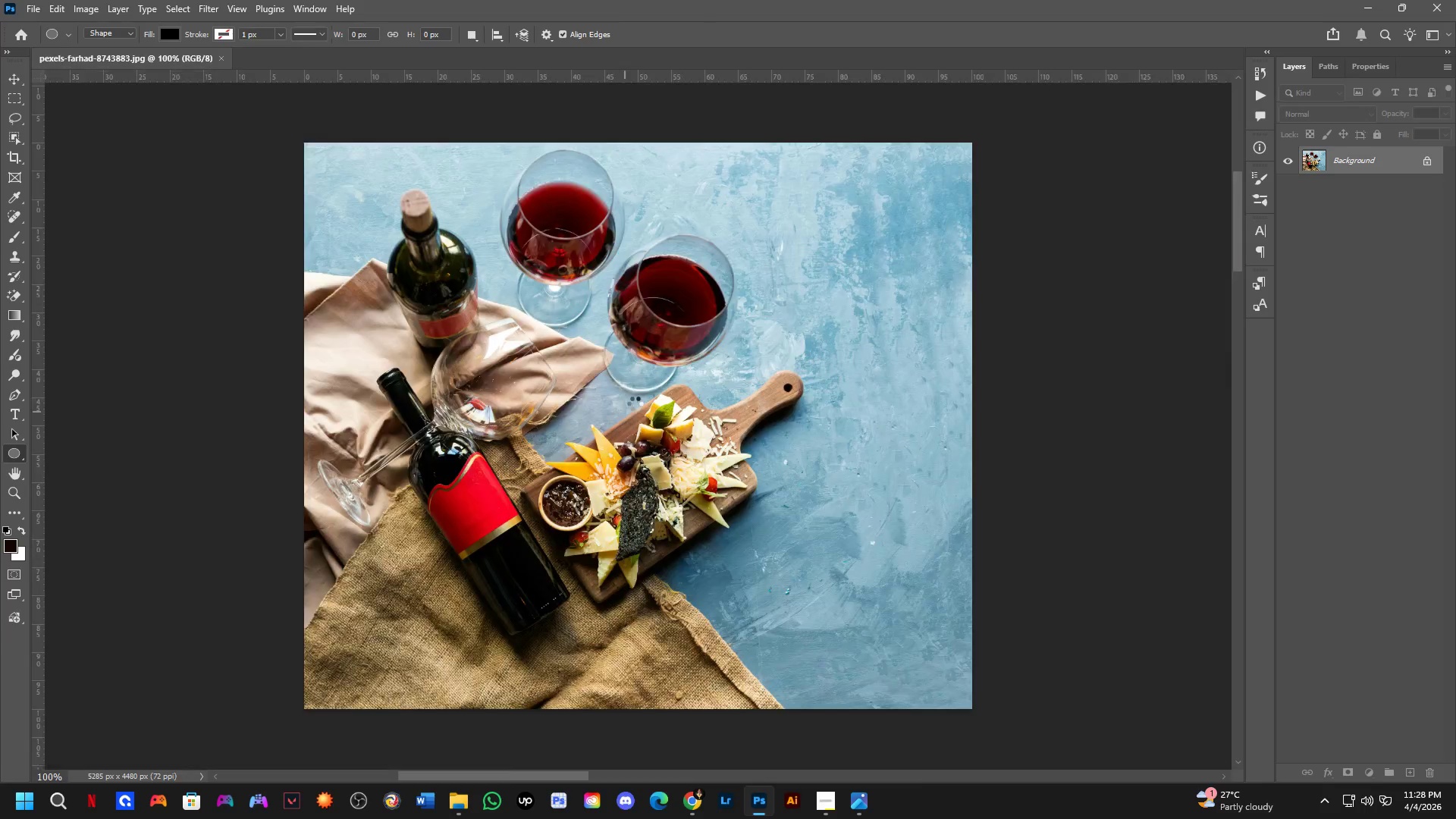 
key(Control+ControlLeft)
 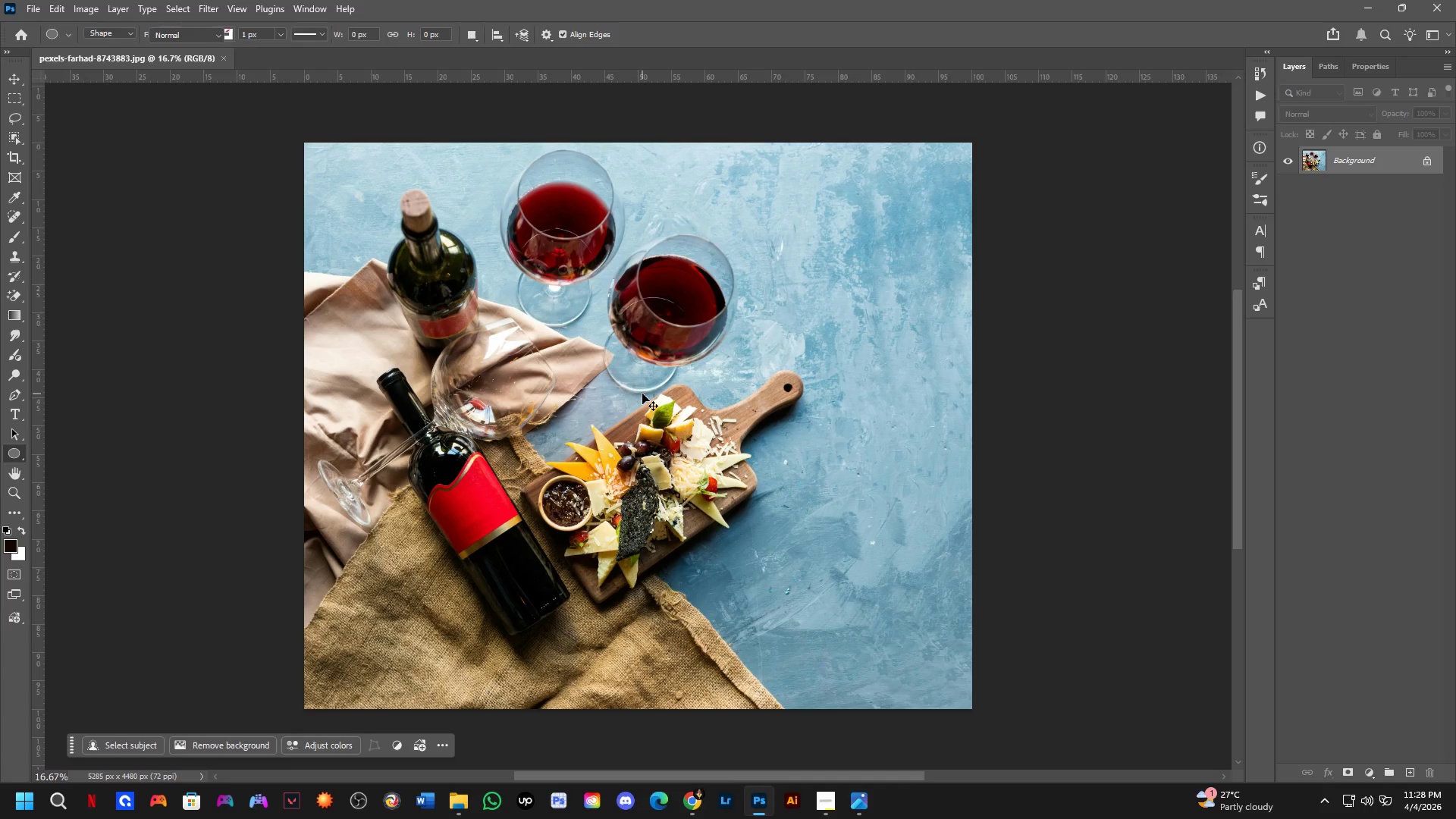 
key(Control+J)
 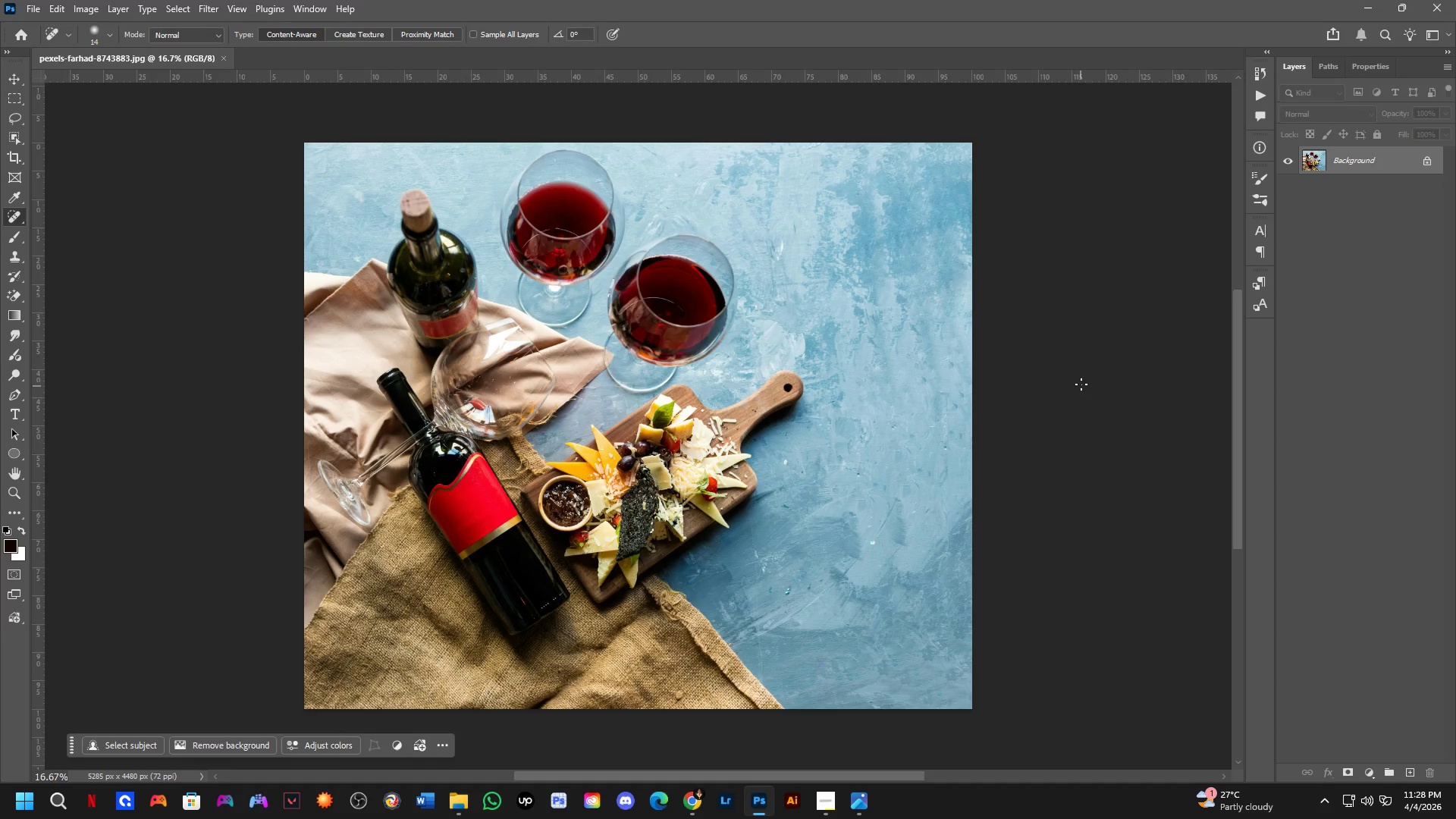 
key(Control+J)
 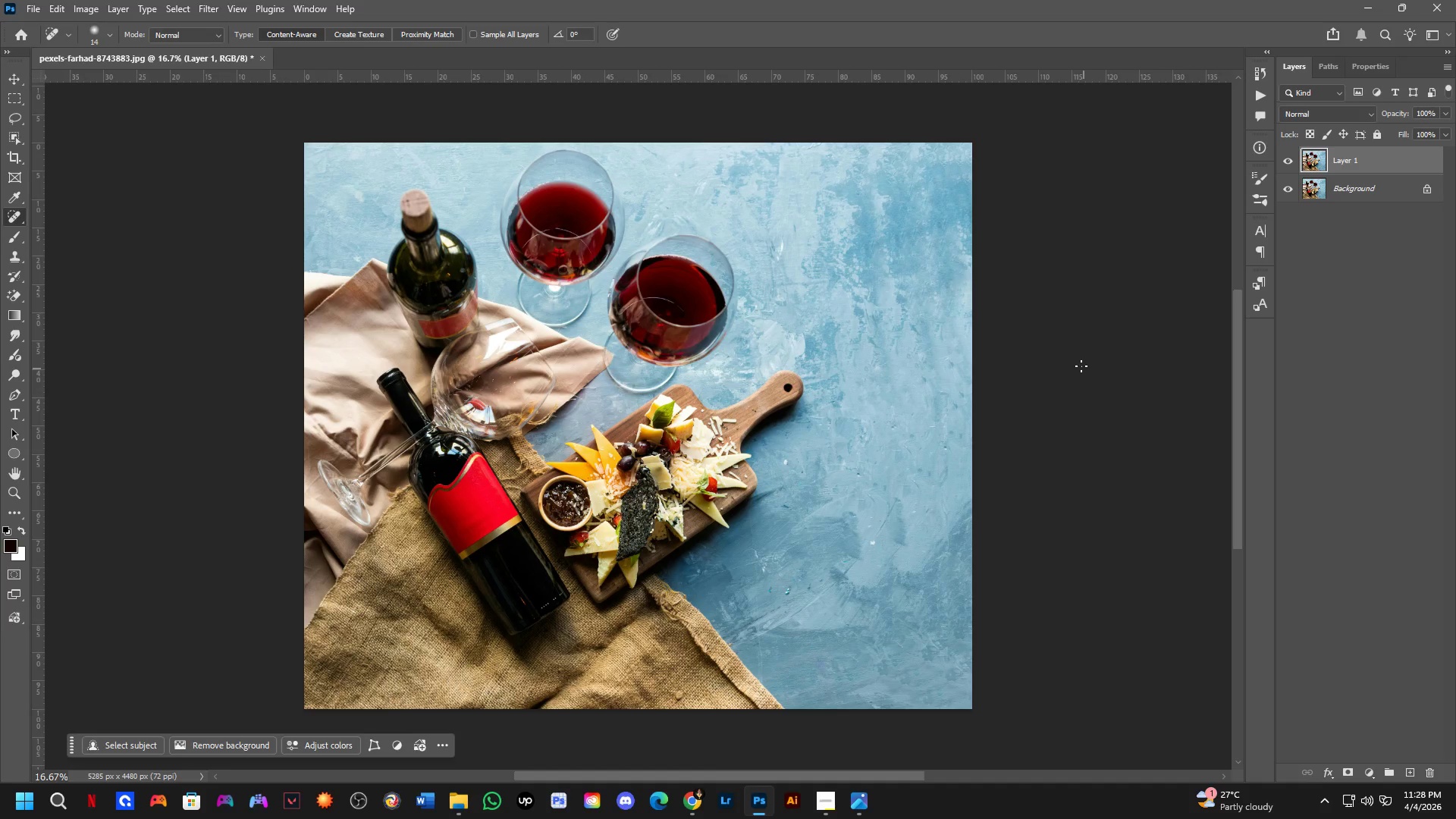 
key(Alt+Tab)
 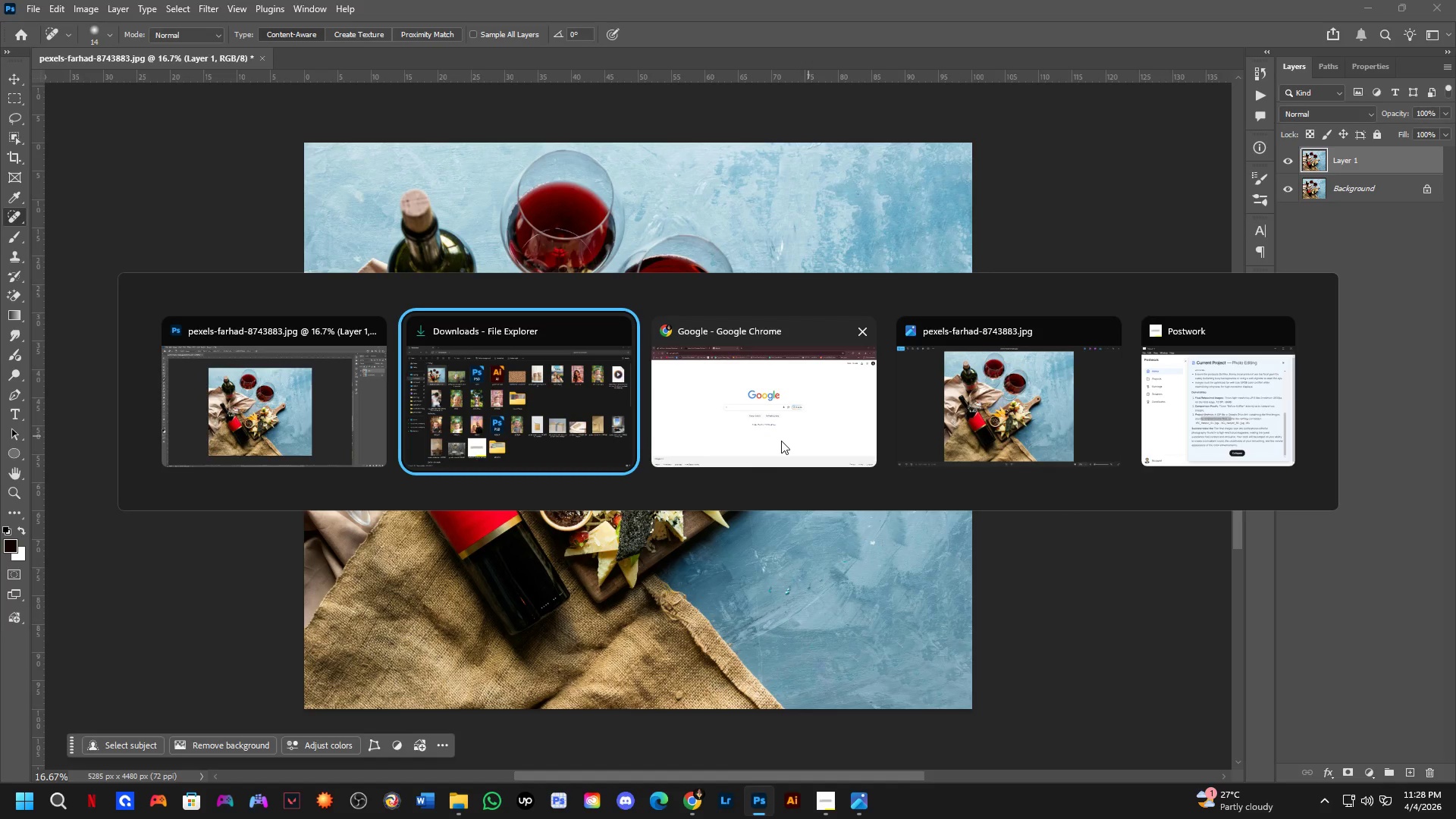 
left_click([781, 440])
 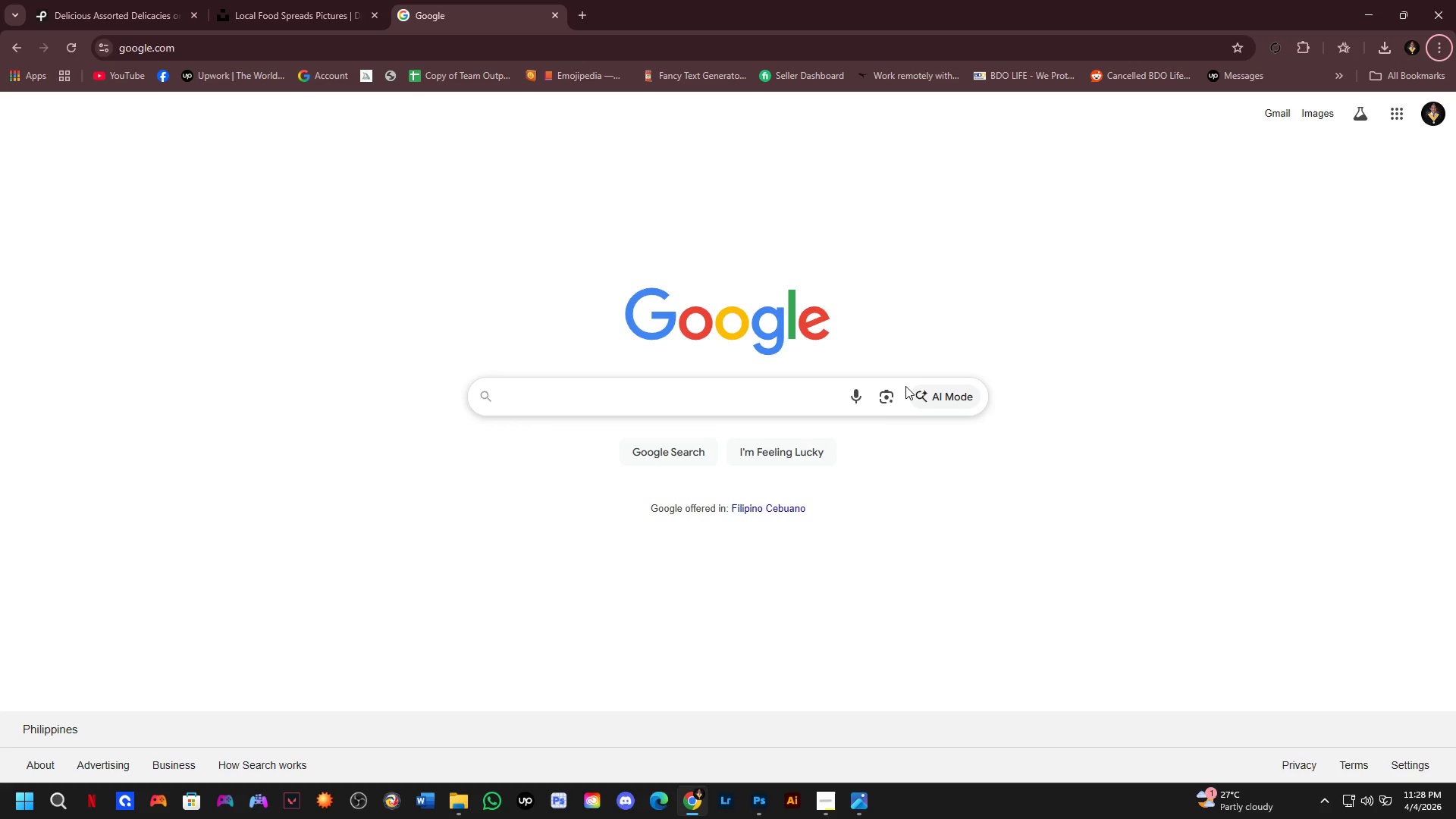 
left_click([882, 397])
 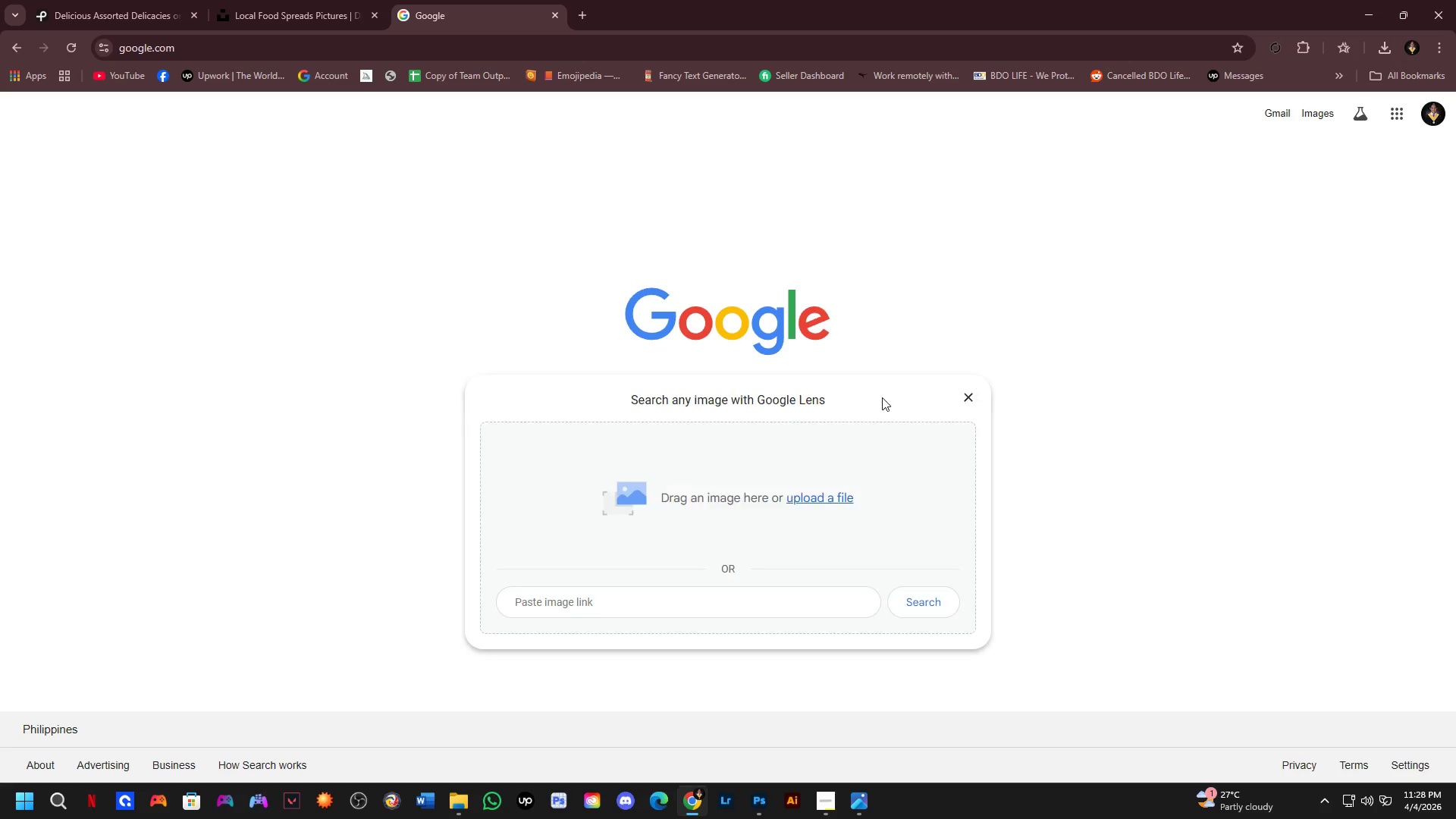 
key(Control+V)
 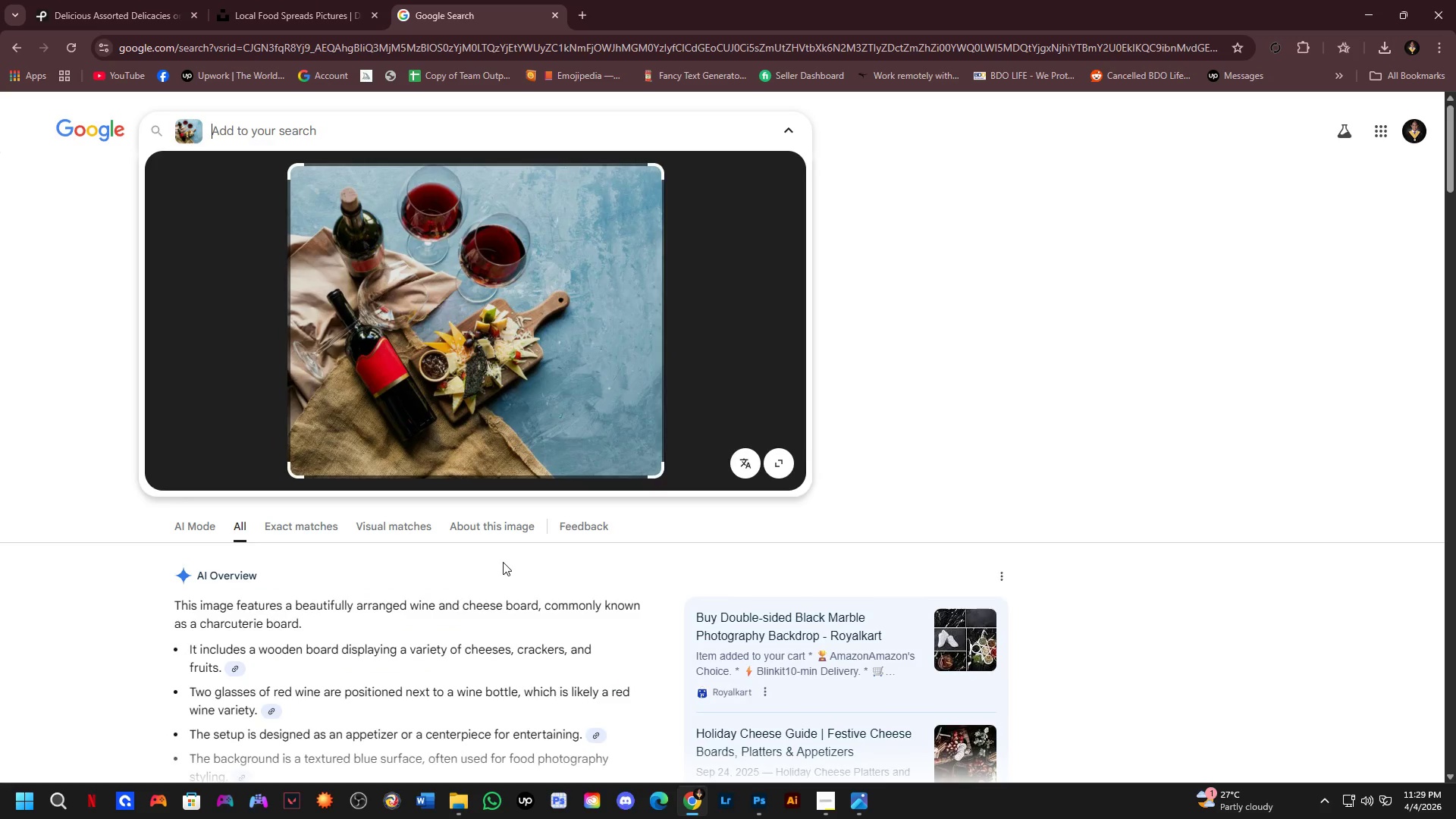 
scroll: coordinate [343, 522], scroll_direction: down, amount: 2.0
 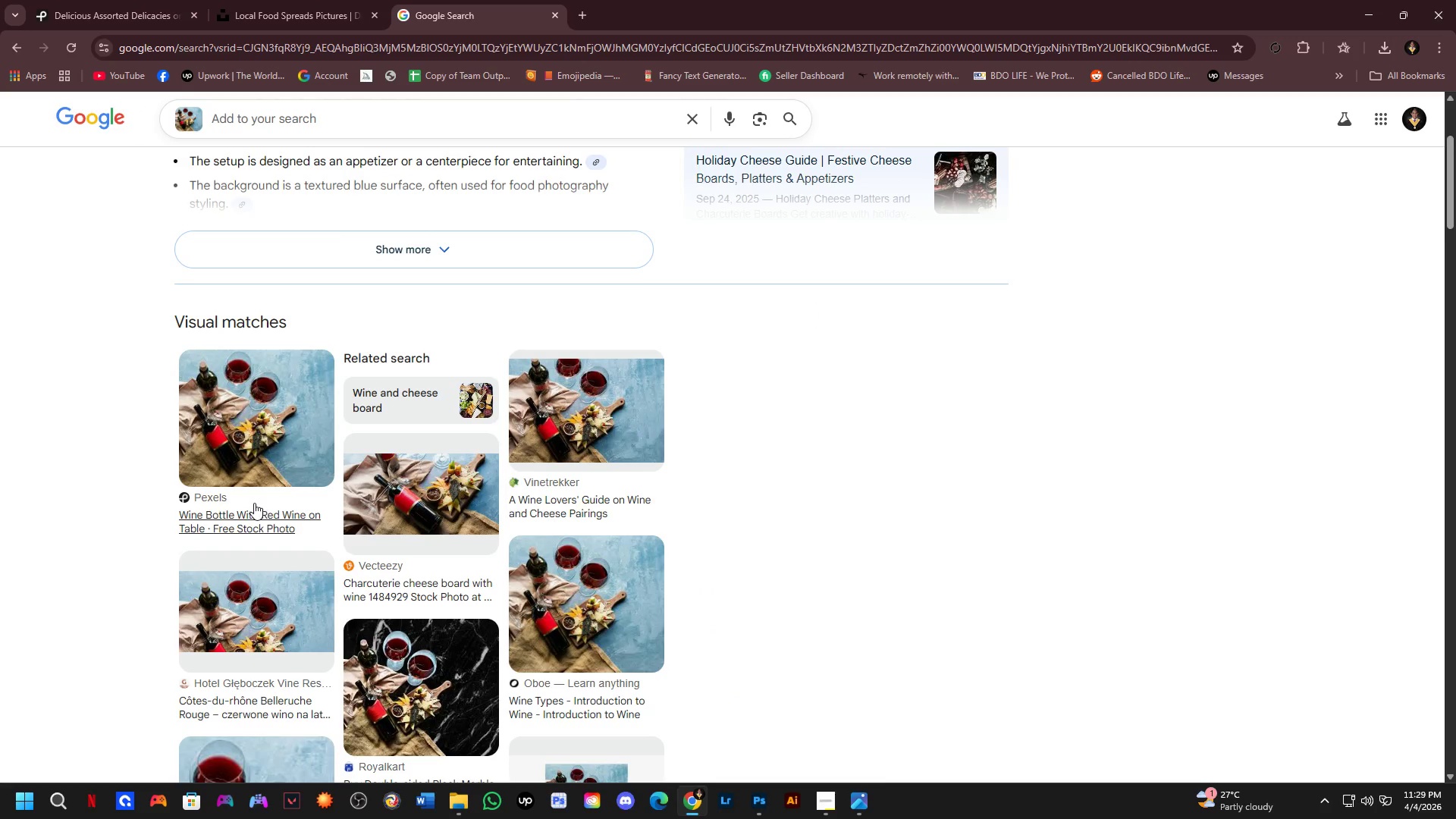 
key(Control+ControlLeft)
 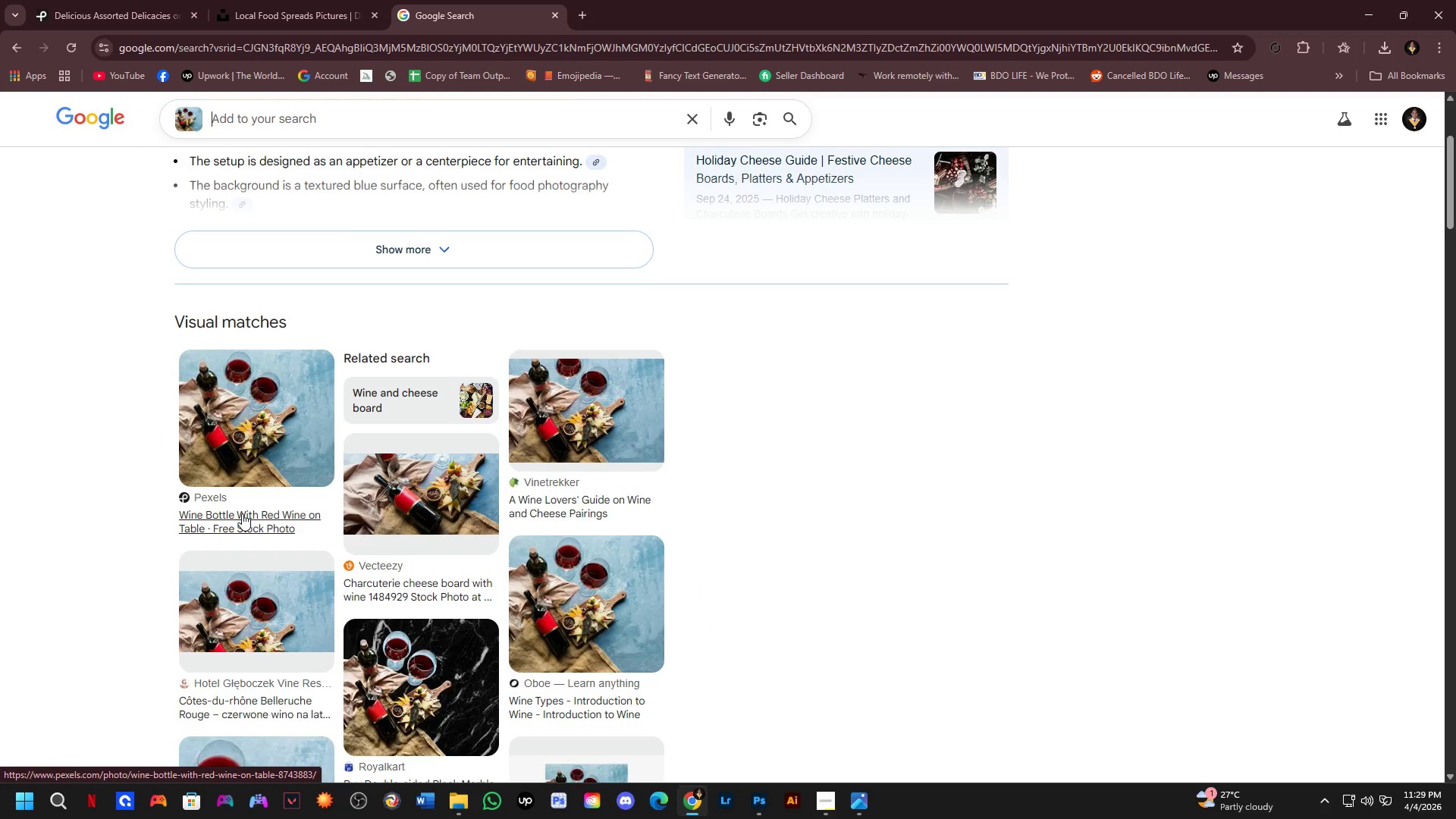 
left_click([242, 513])
 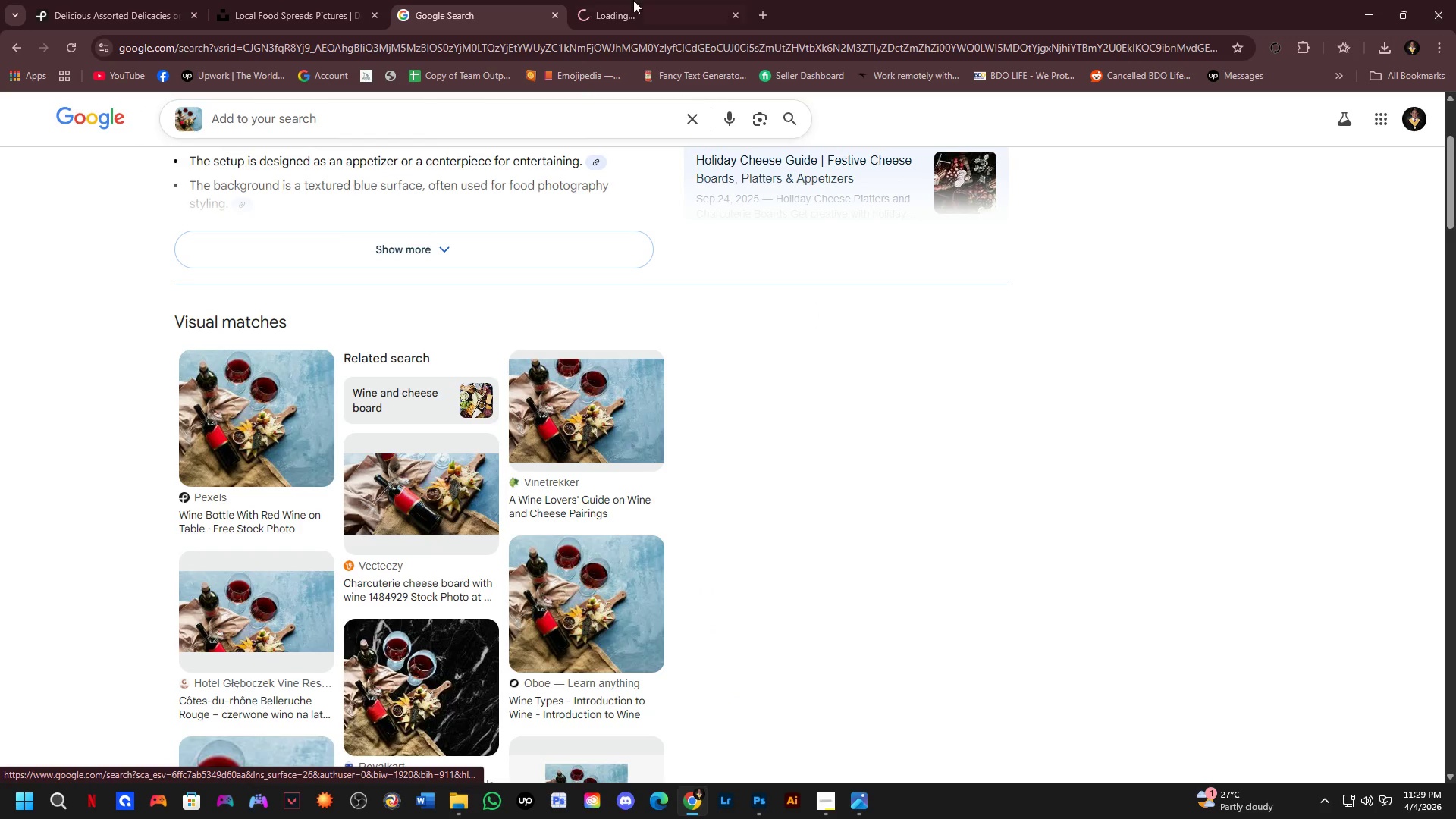 
left_click([671, 0])
 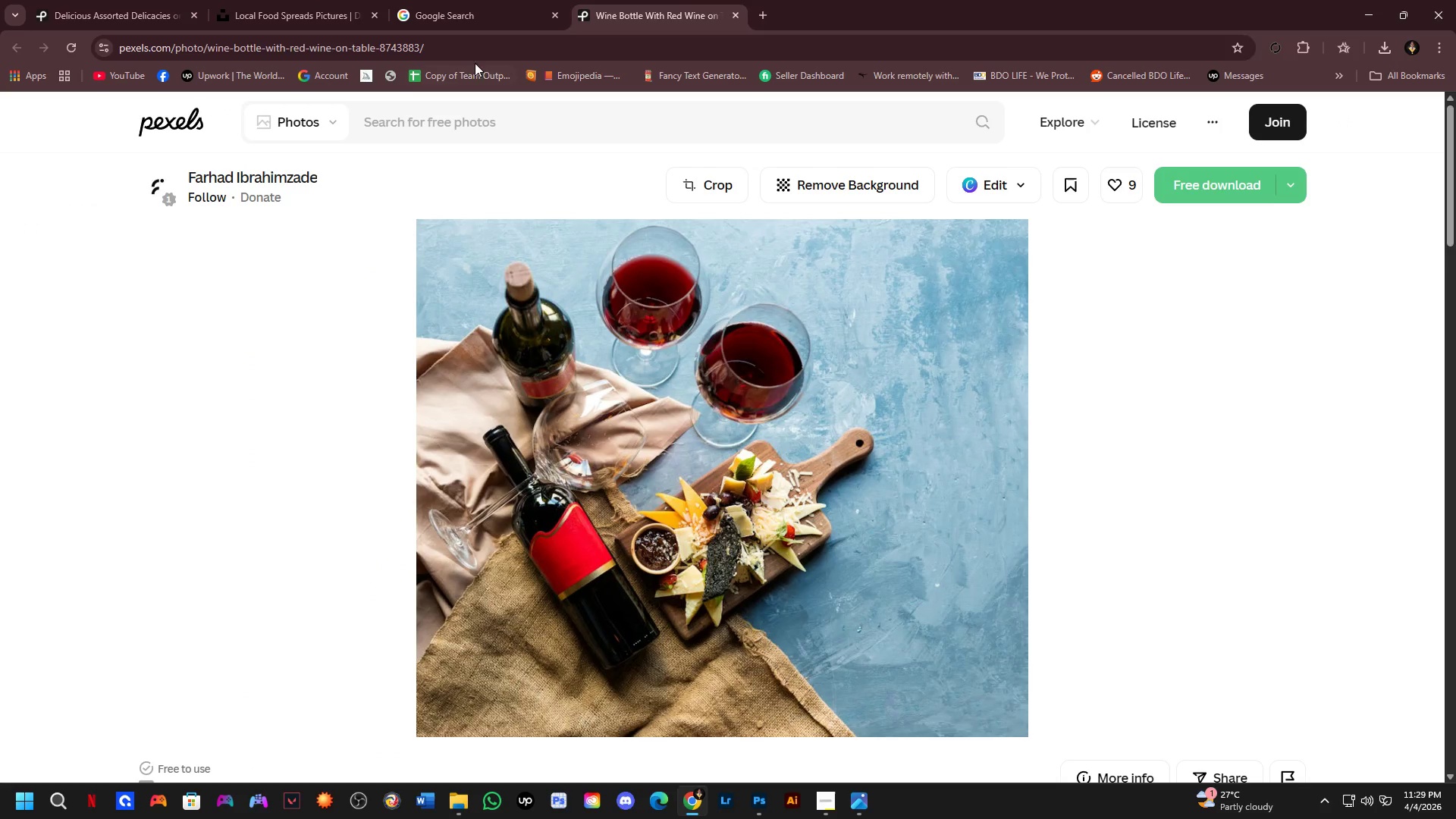 
left_click([465, 49])
 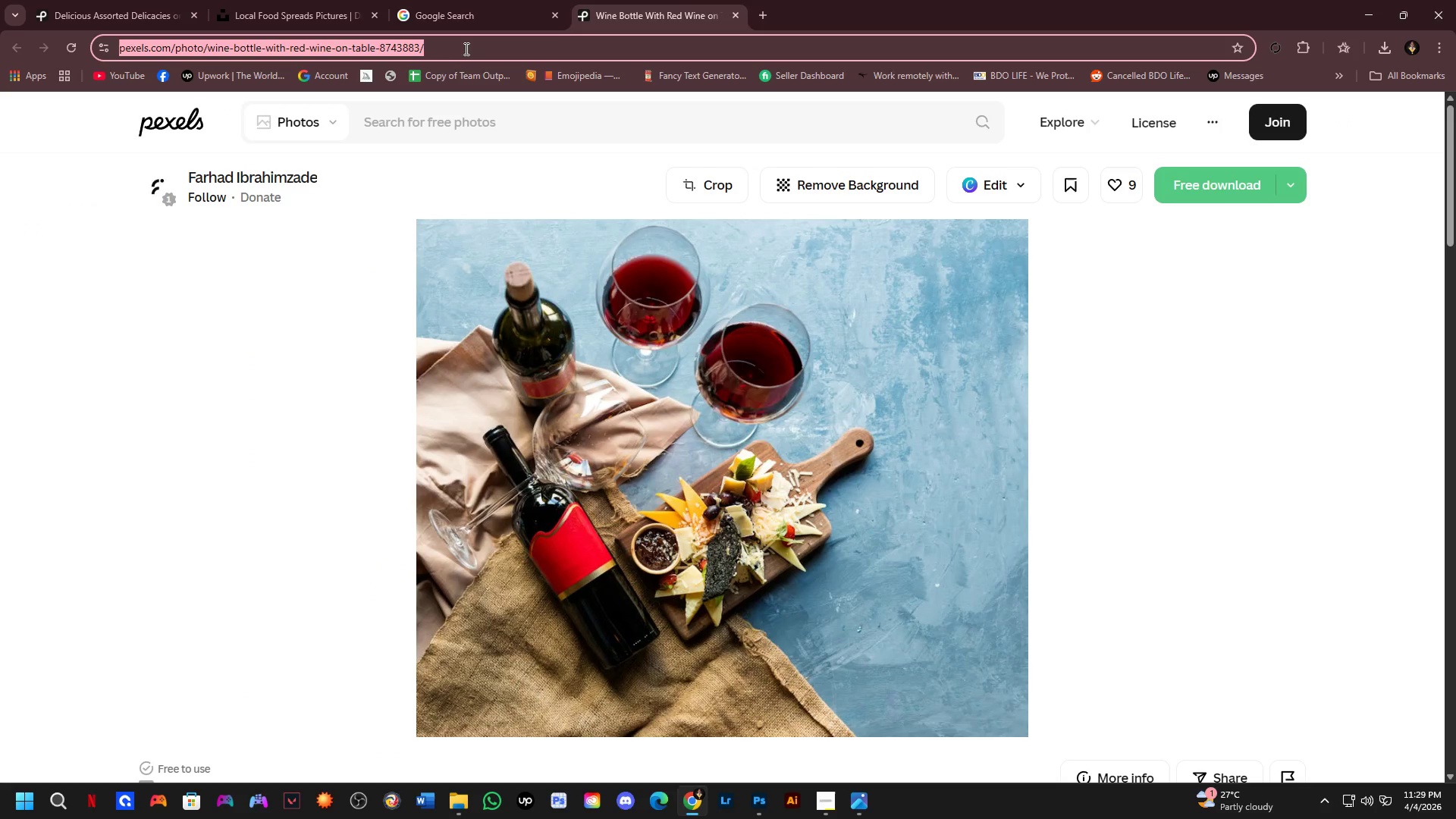 
key(Control+C)
 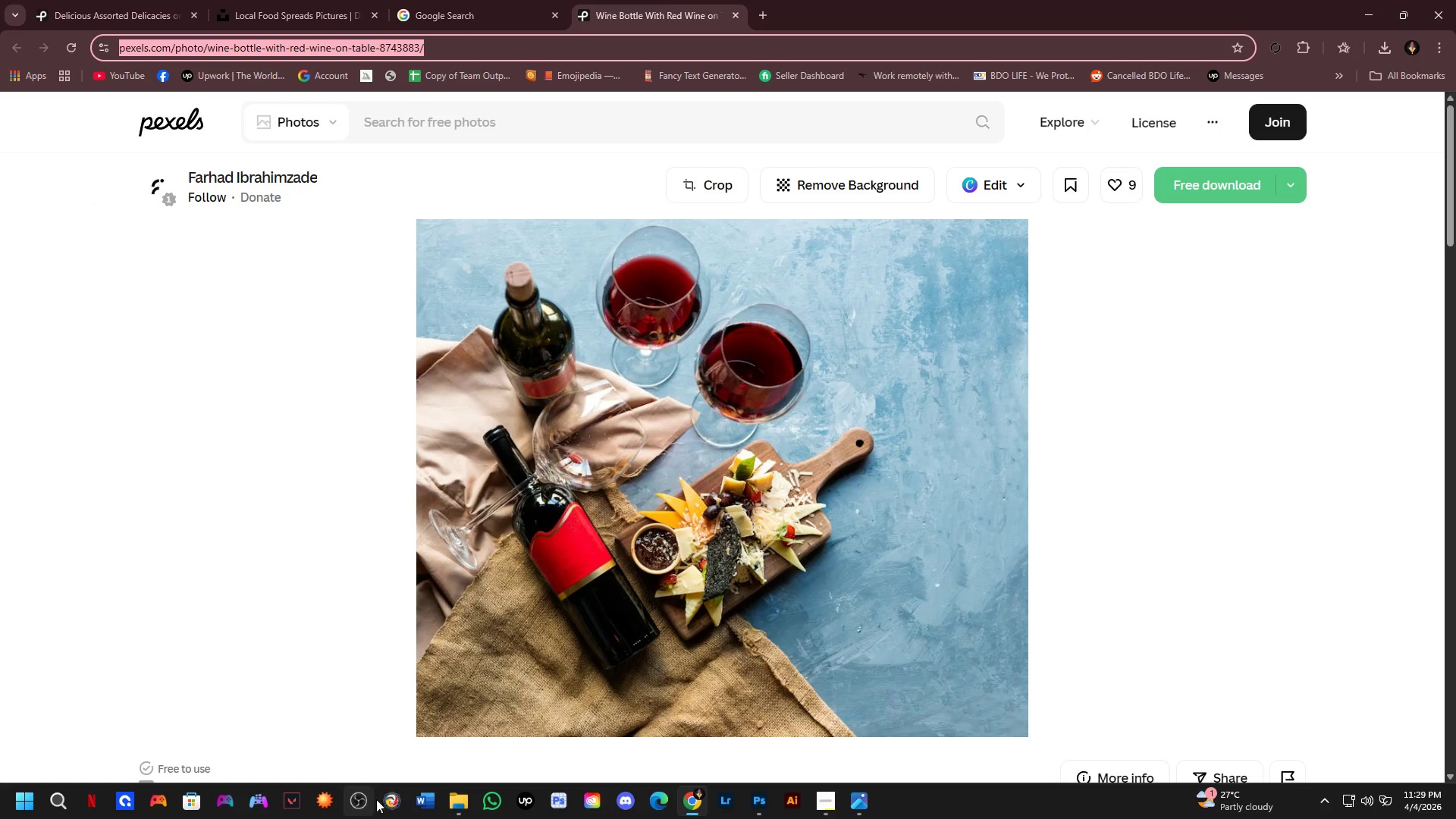 
left_click([430, 804])
 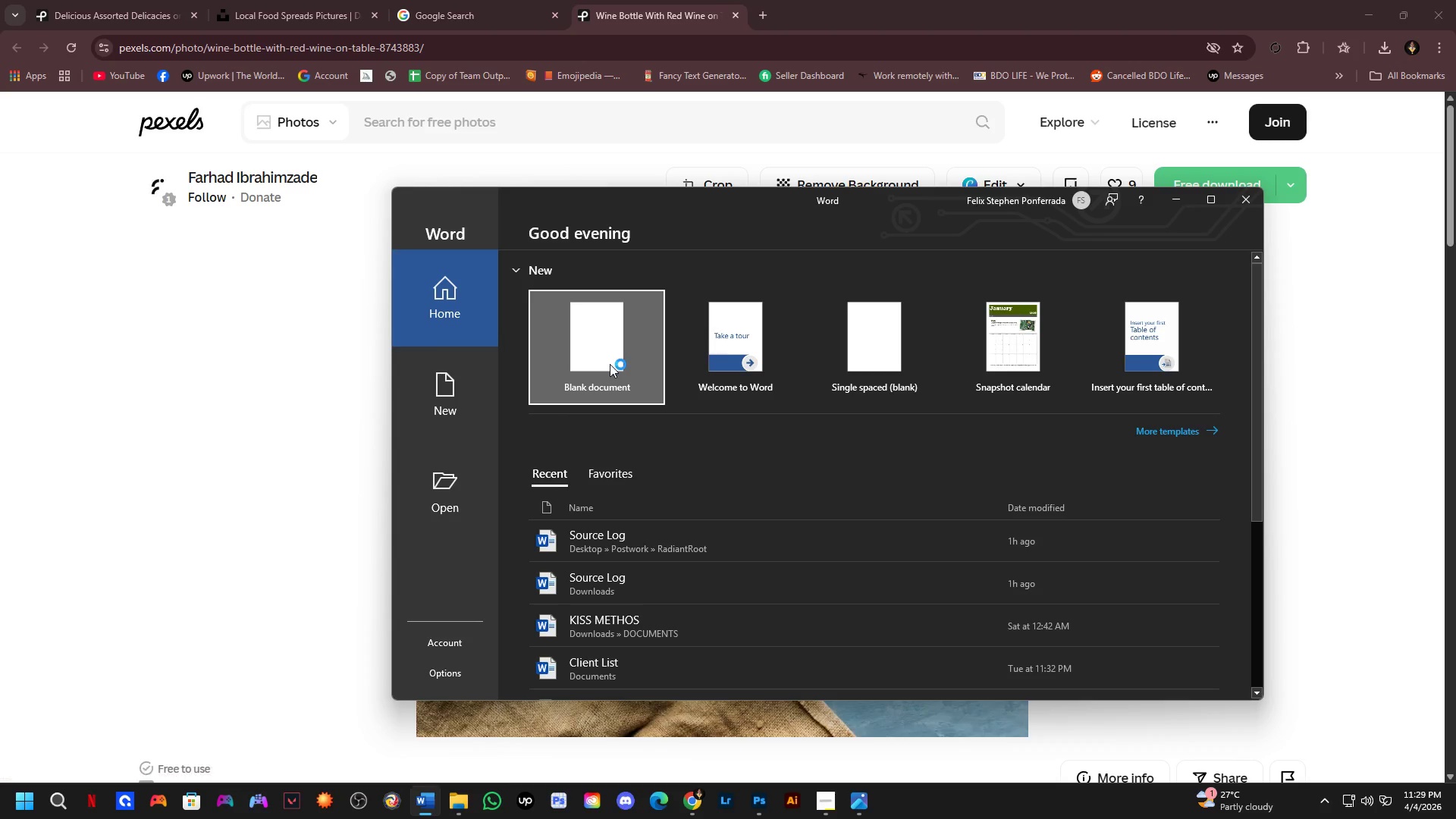 
wait(5.7)
 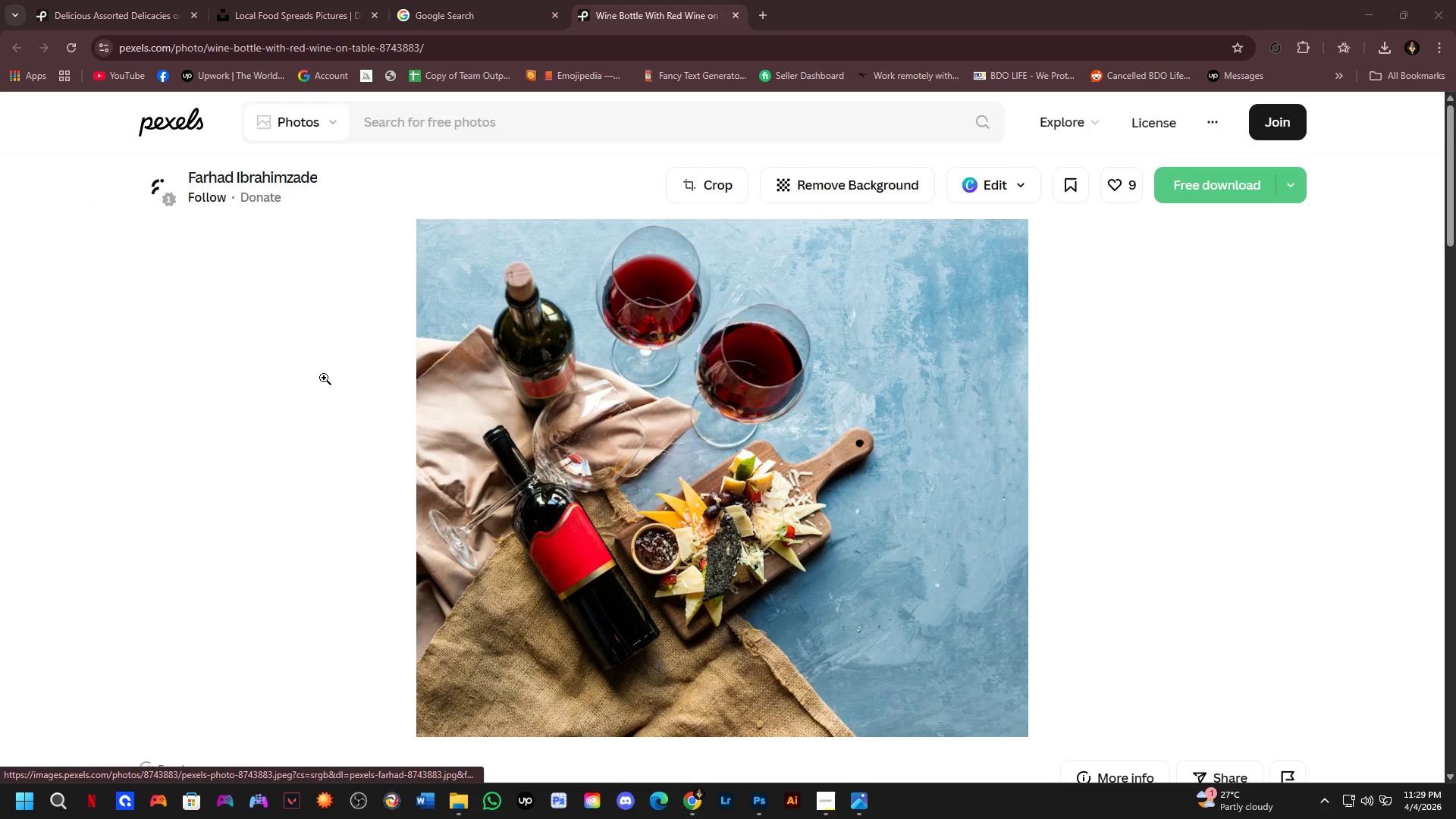 
key(Control+V)
 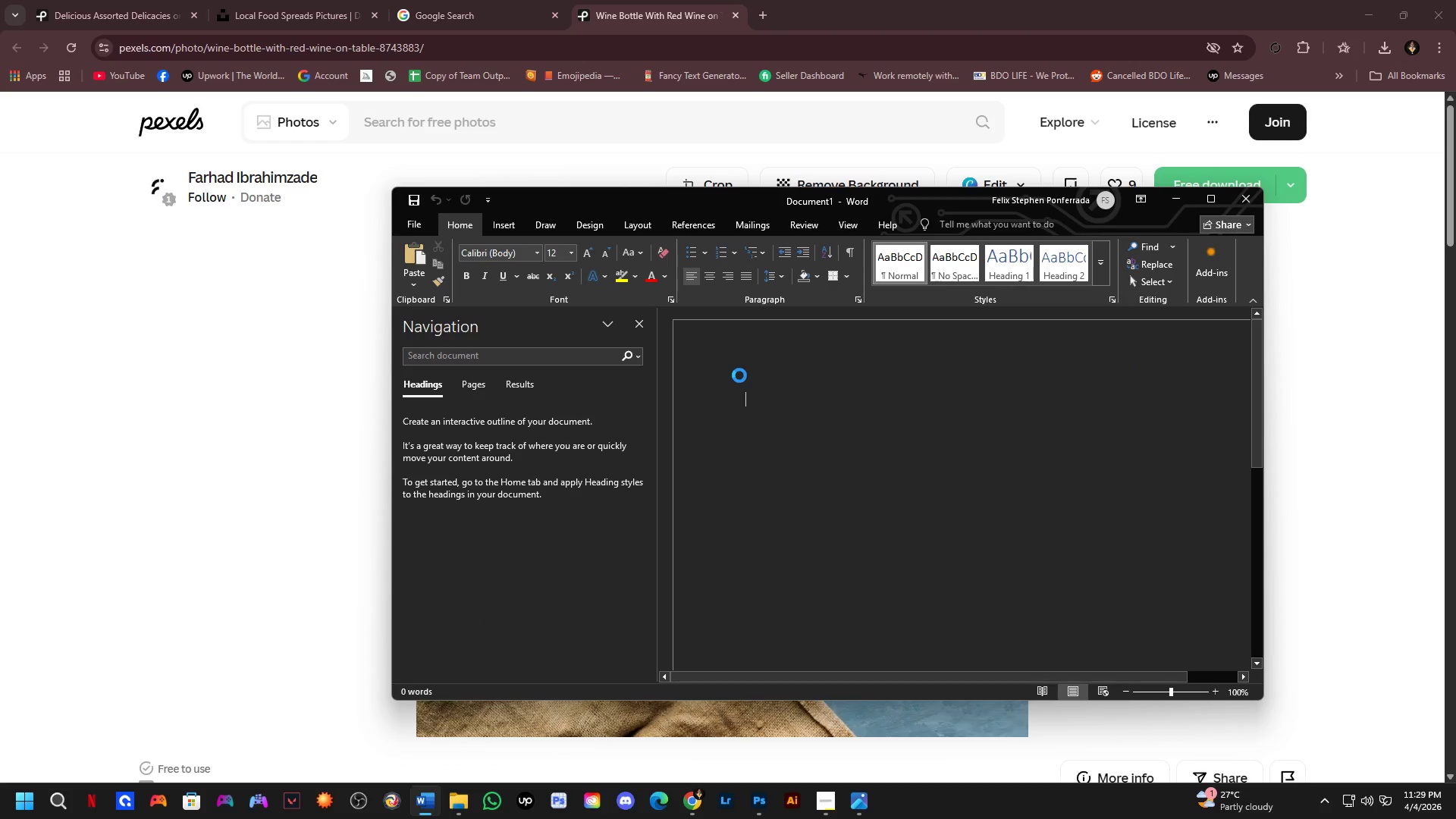 
key(NumpadEnter)
 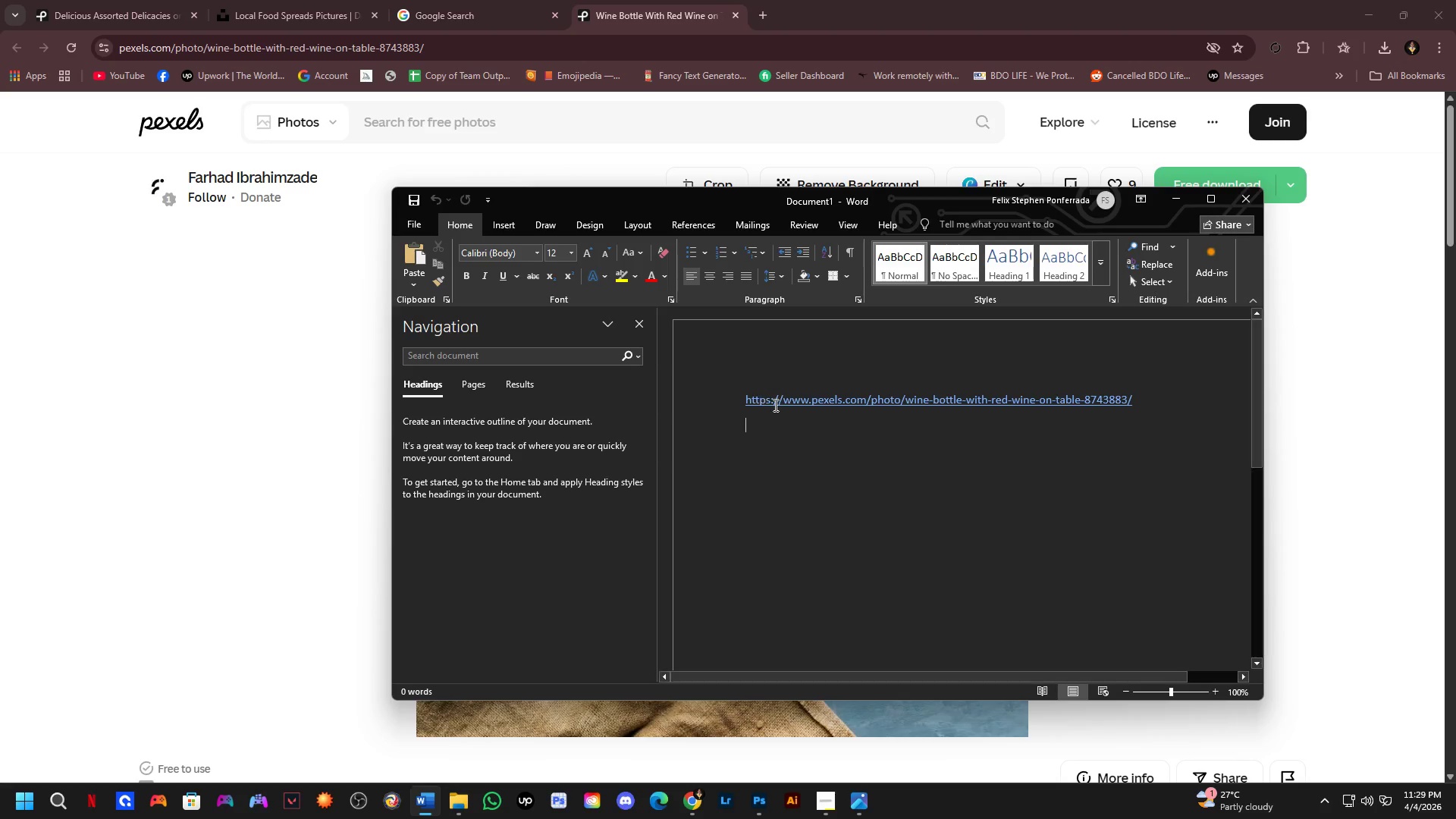 
key(Alt+AltLeft)
 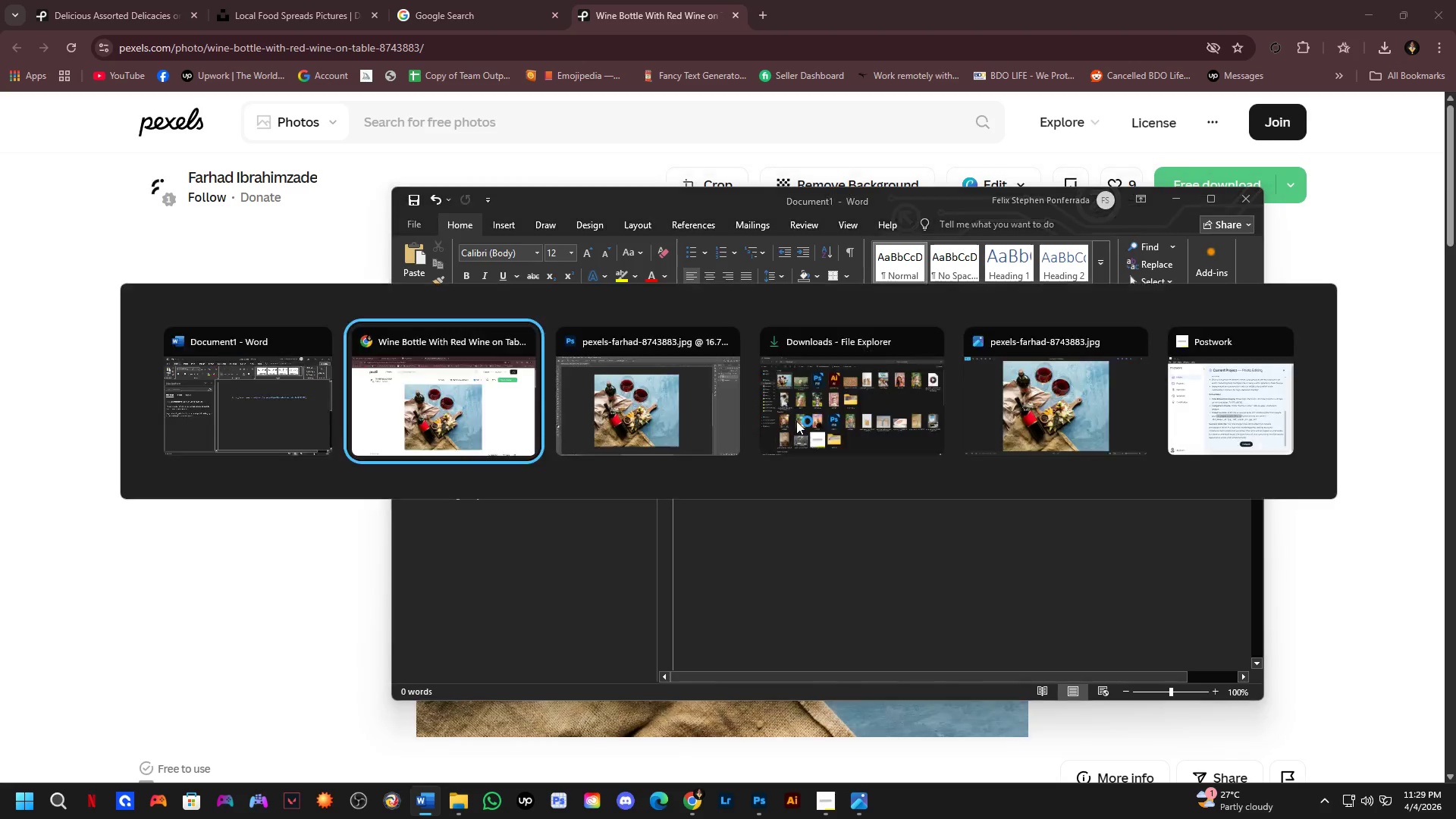 
key(Alt+Tab)
 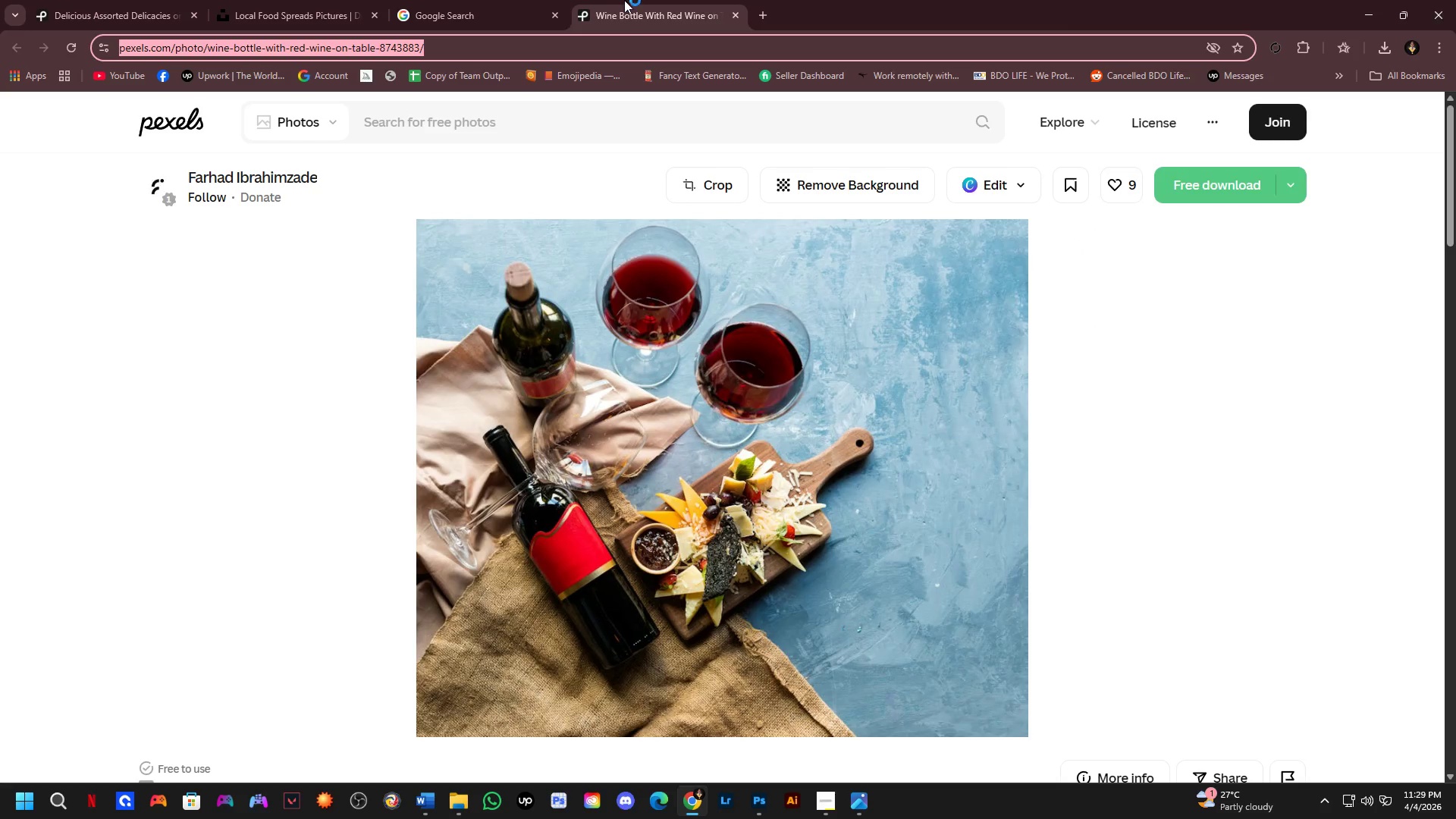 
key(Alt+Tab)
 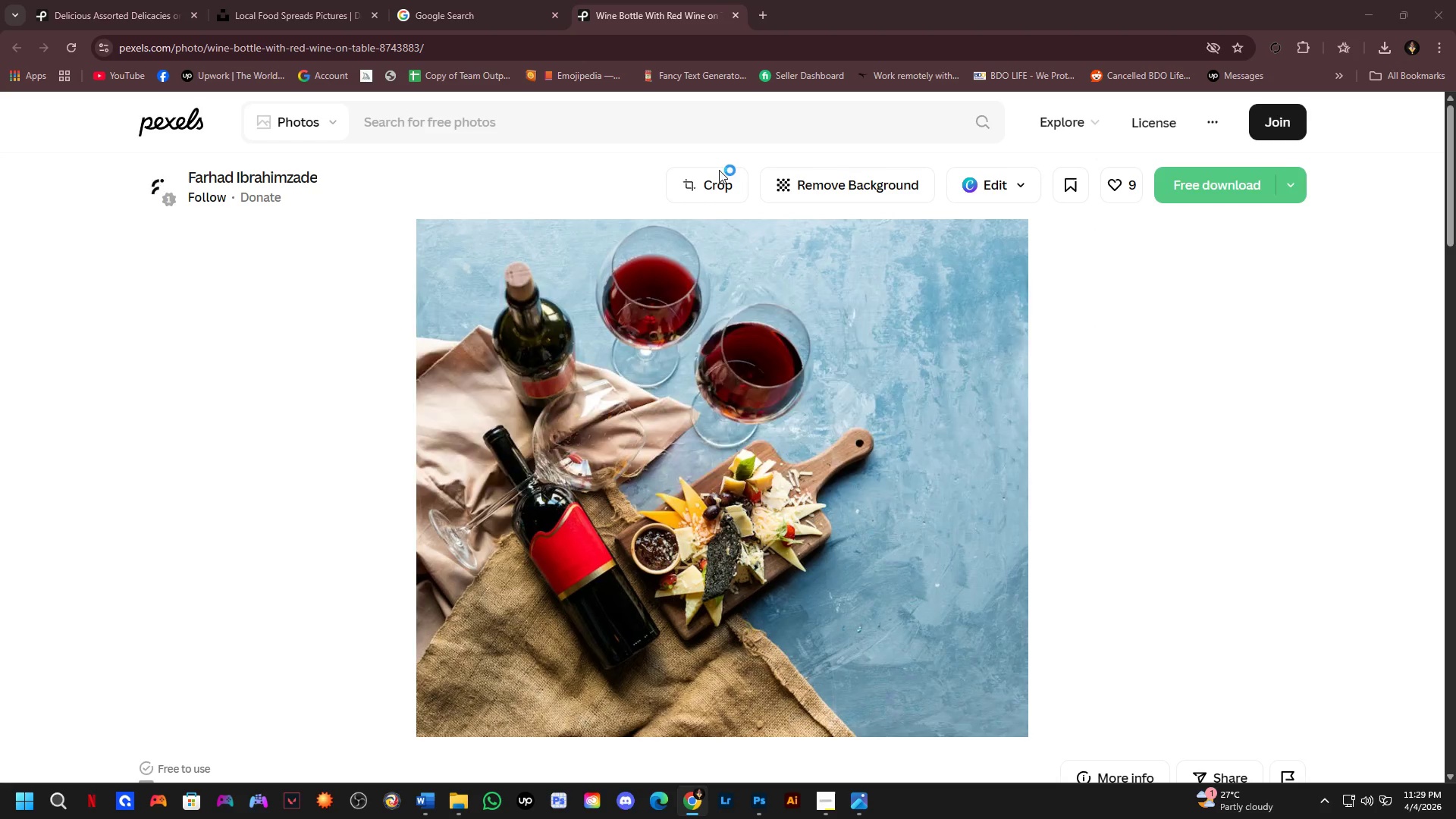 
left_click_drag(start_coordinate=[827, 394], to_coordinate=[945, 380])
 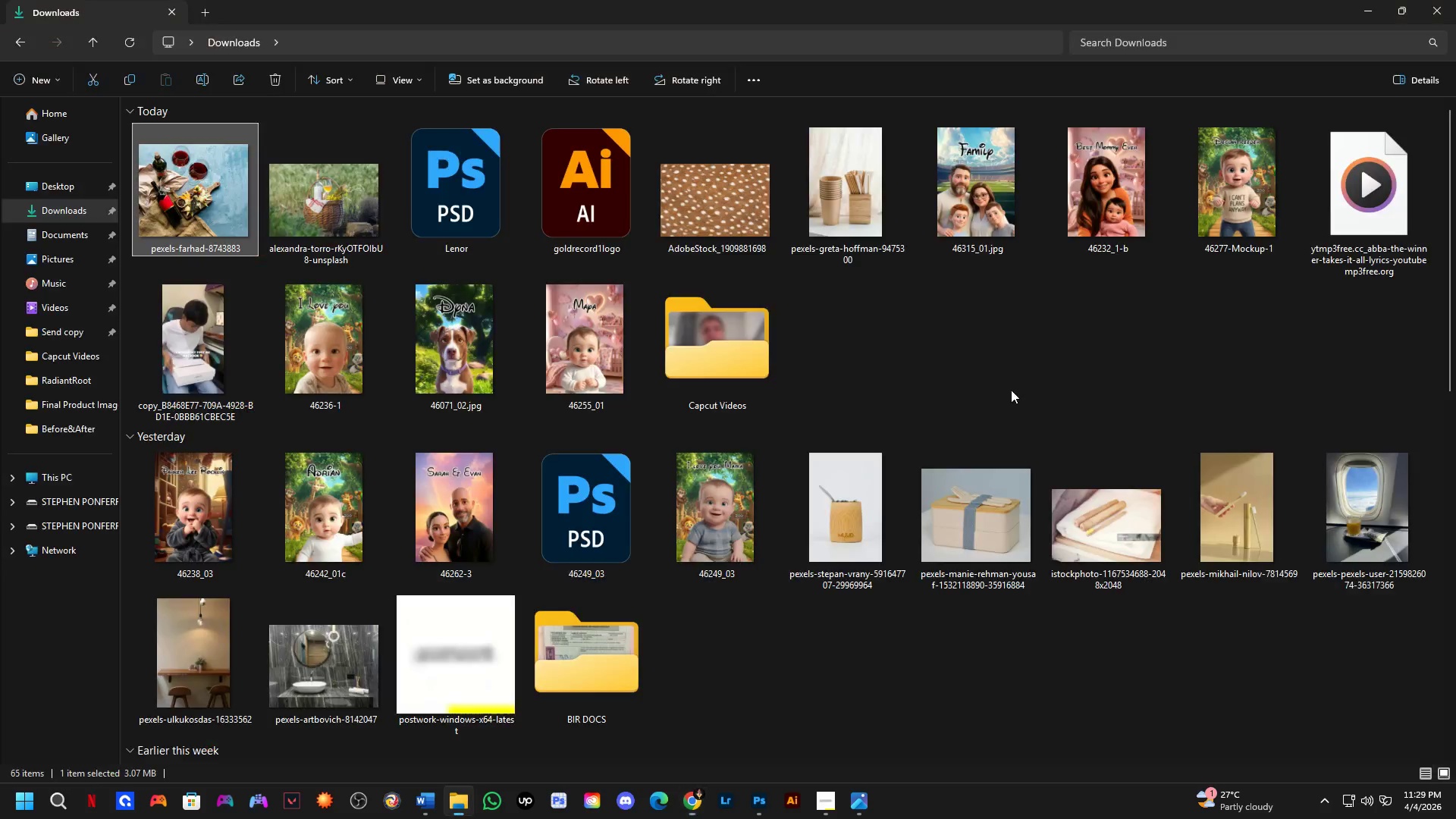 
left_click([1014, 390])
 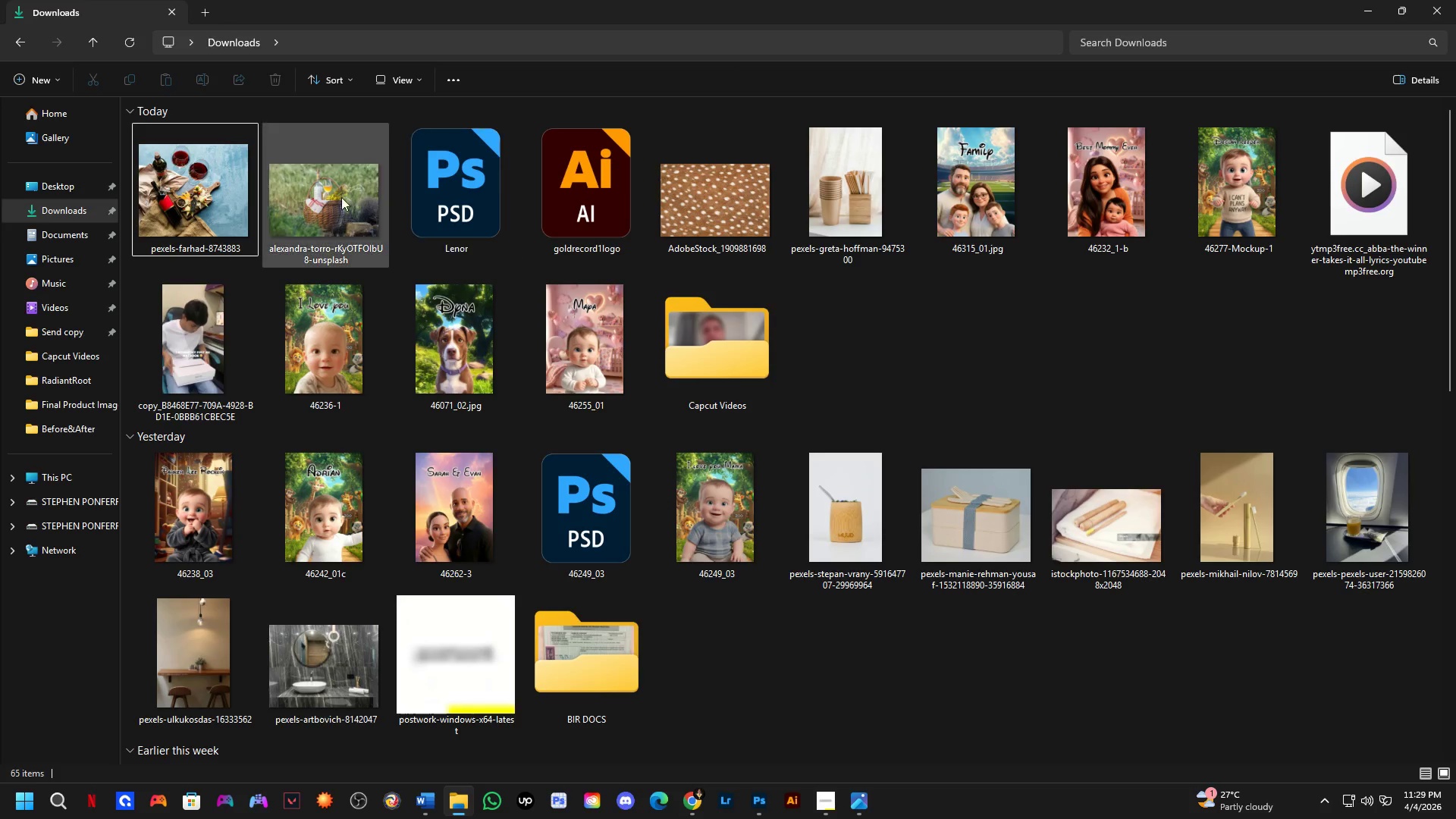 
double_click([319, 184])
 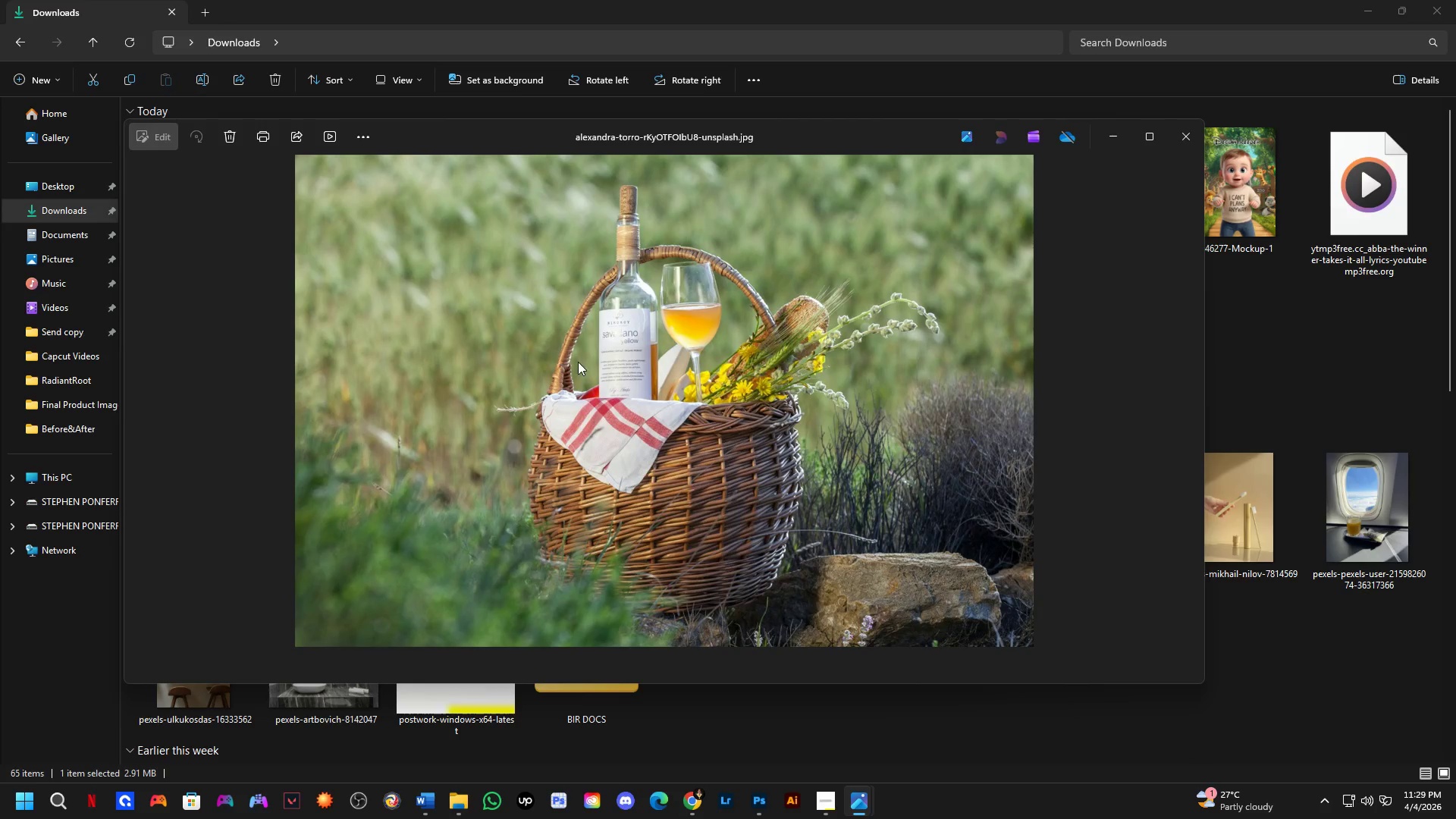 
key(Shift+ShiftLeft)
 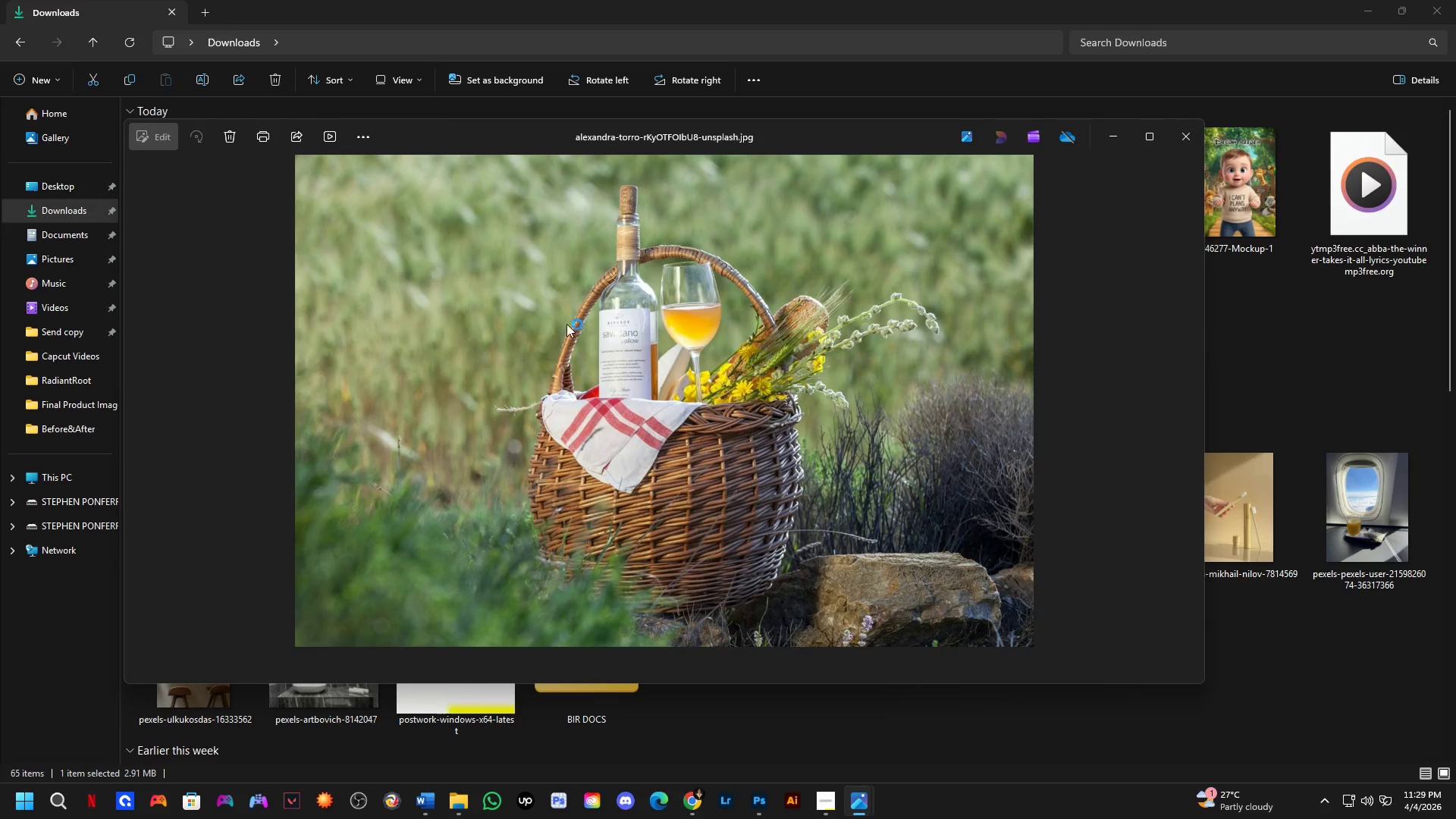 
key(Meta+Shift+MetaLeft)
 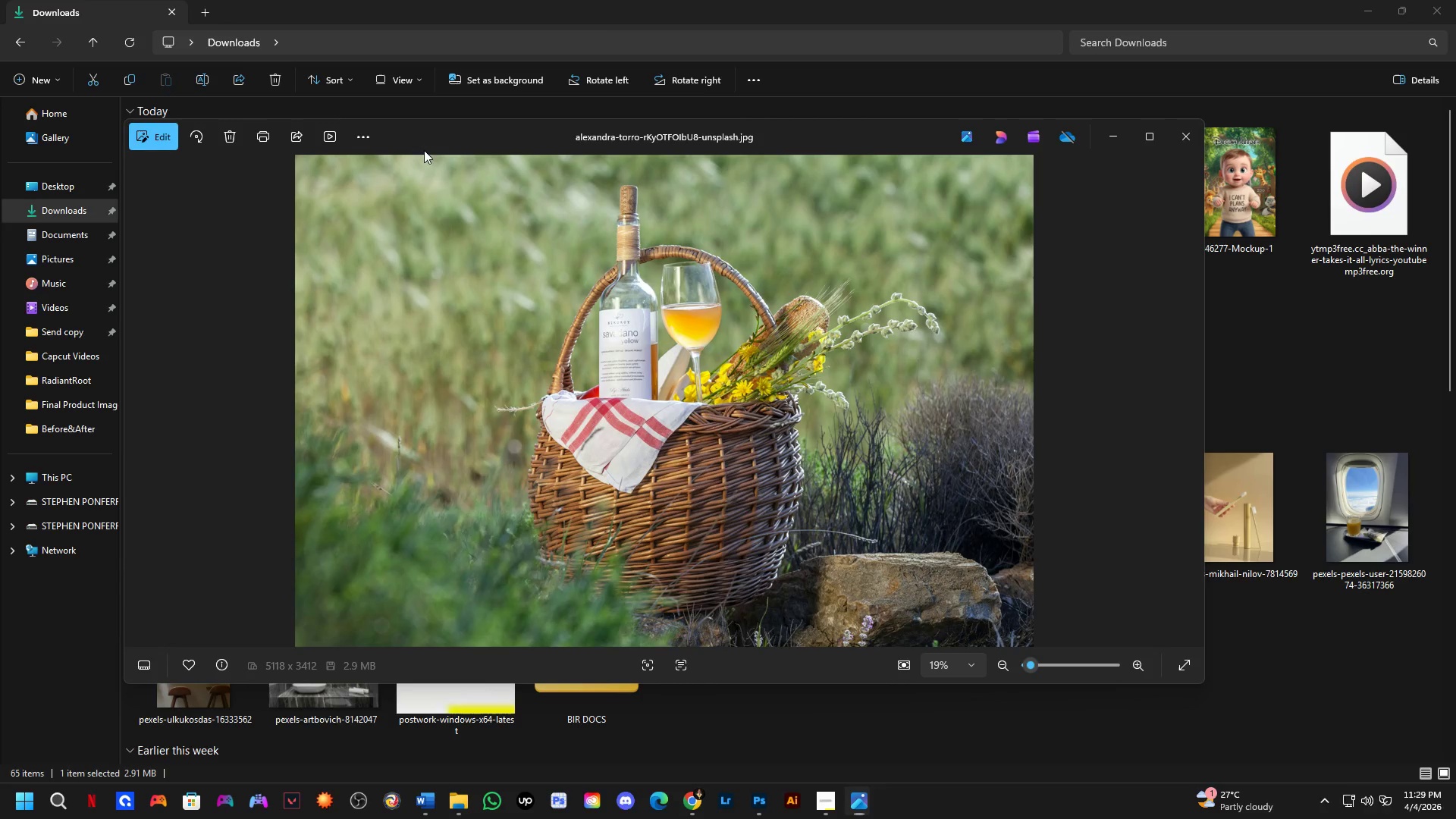 
key(Meta+Shift+S)
 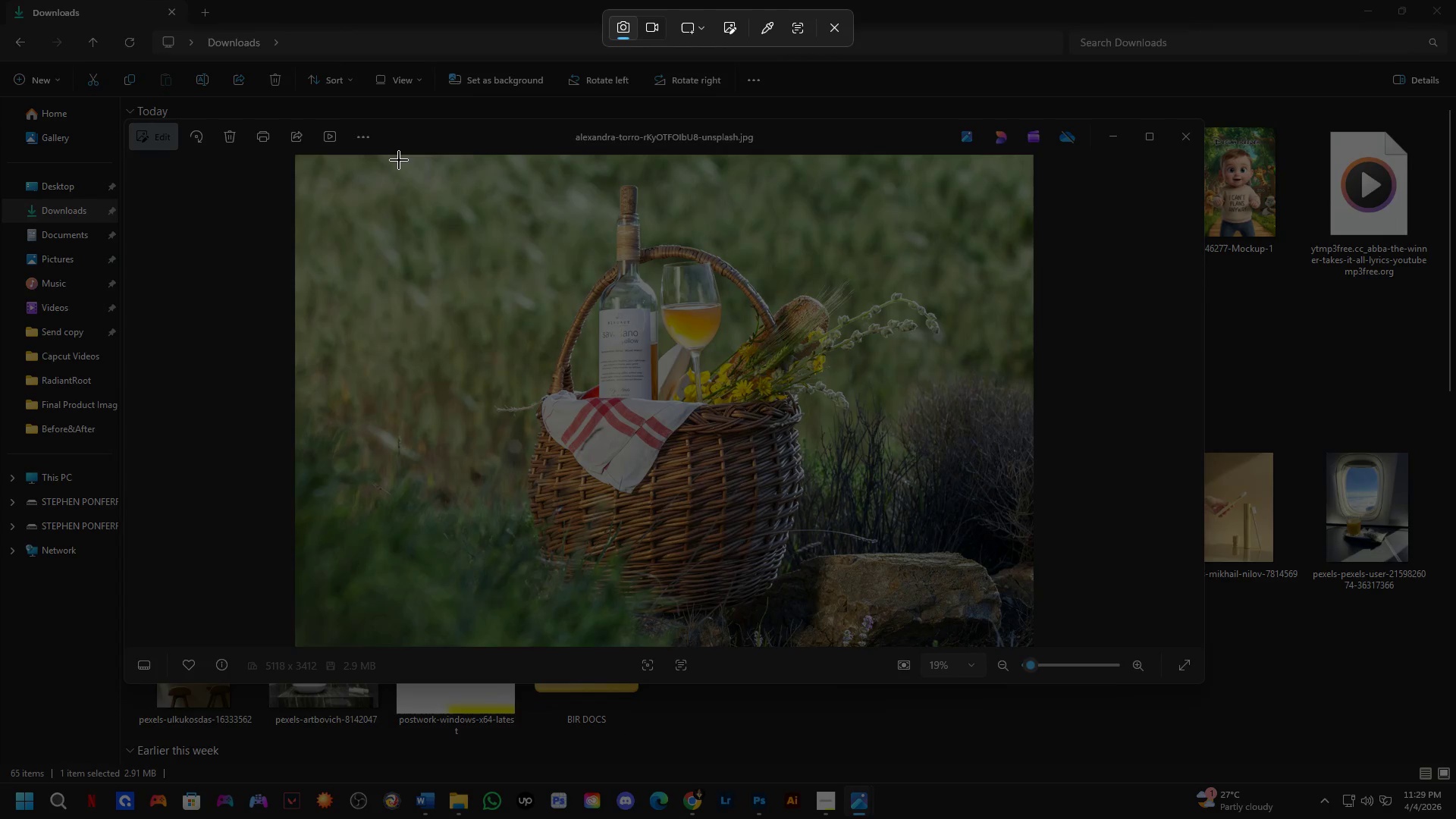 
left_click_drag(start_coordinate=[410, 159], to_coordinate=[1019, 642])
 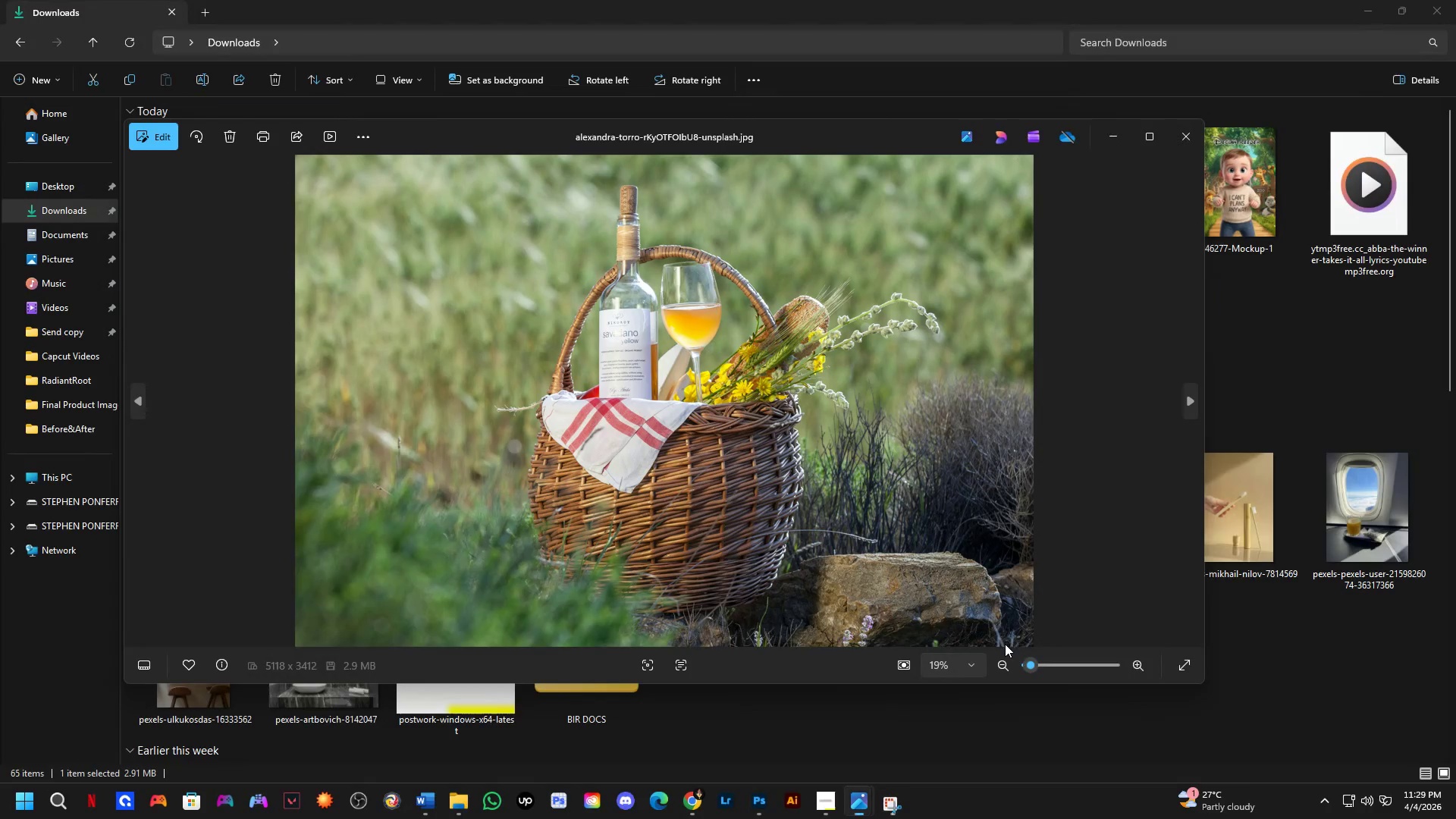 
key(Alt+Tab)
 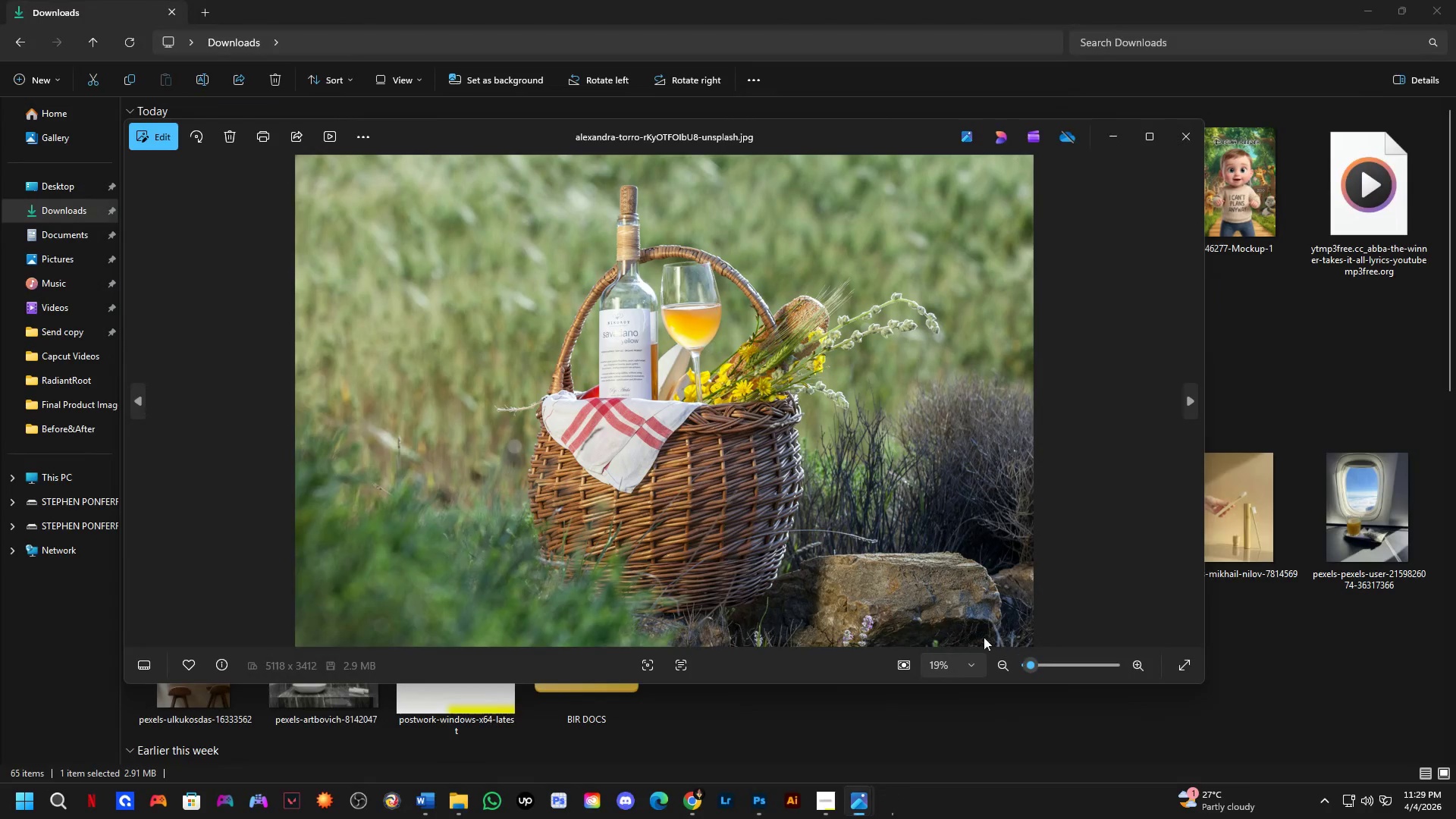 
left_click([981, 319])
 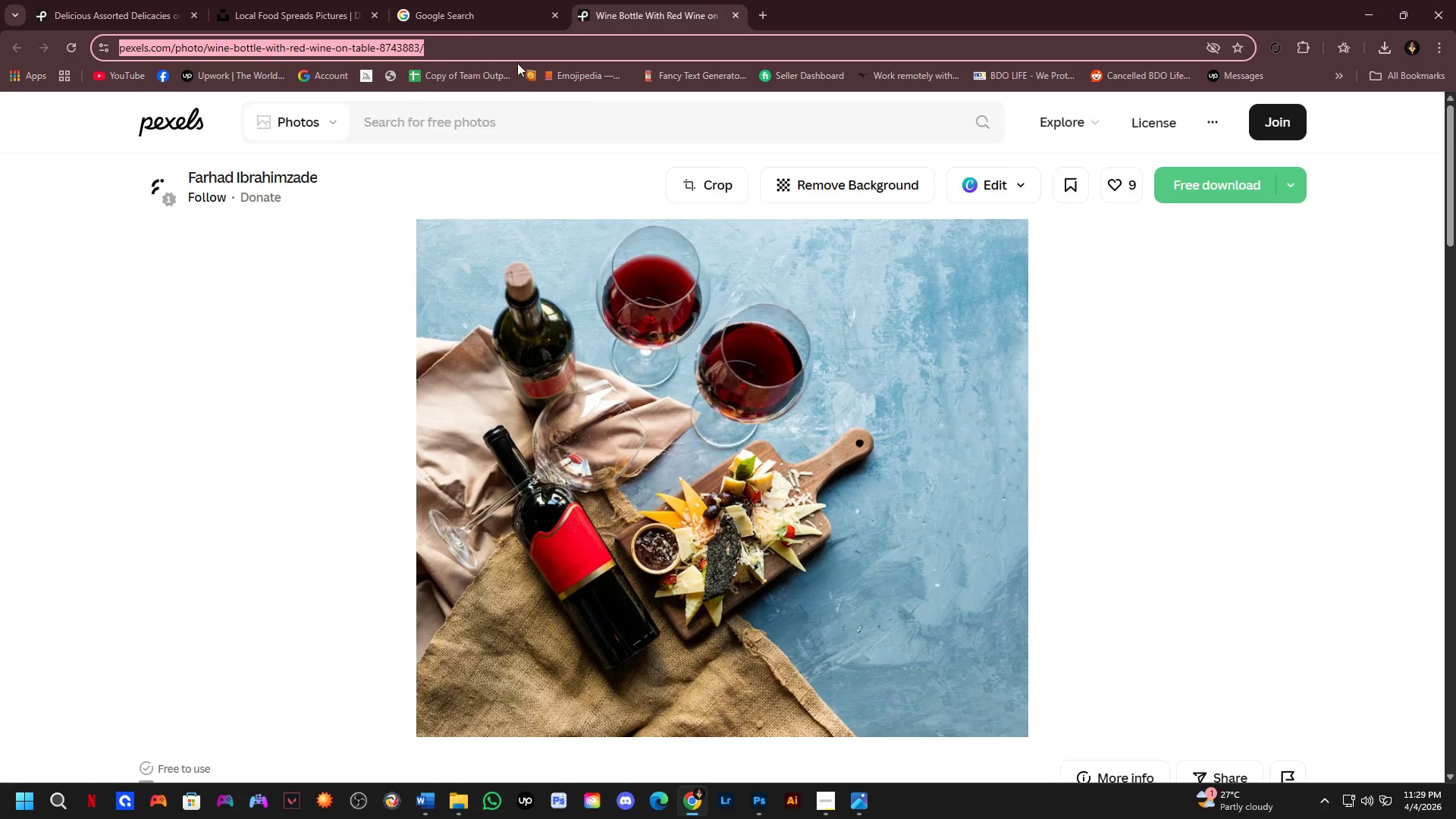 
left_click([425, 0])
 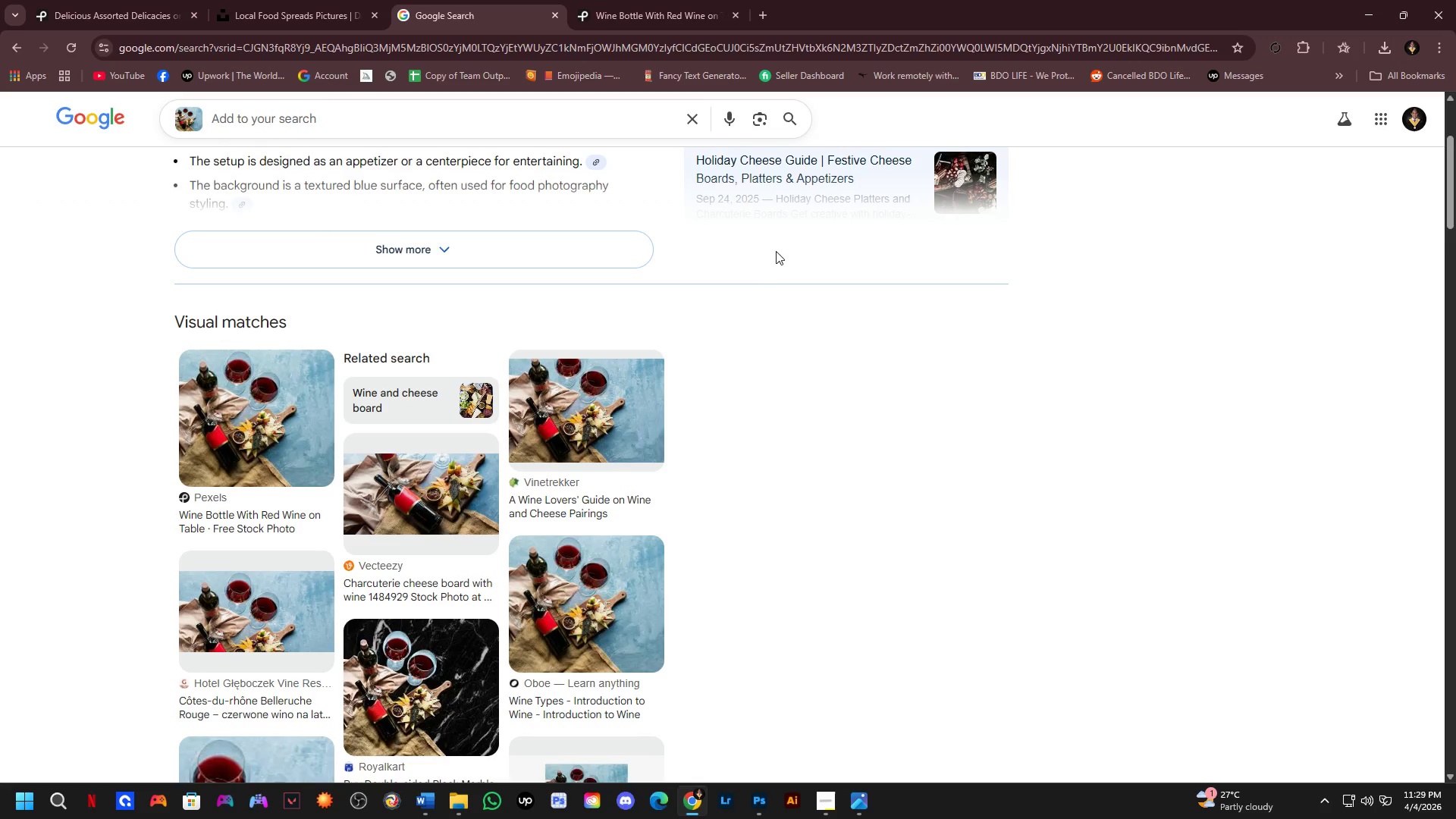 
scroll: coordinate [766, 282], scroll_direction: up, amount: 8.0
 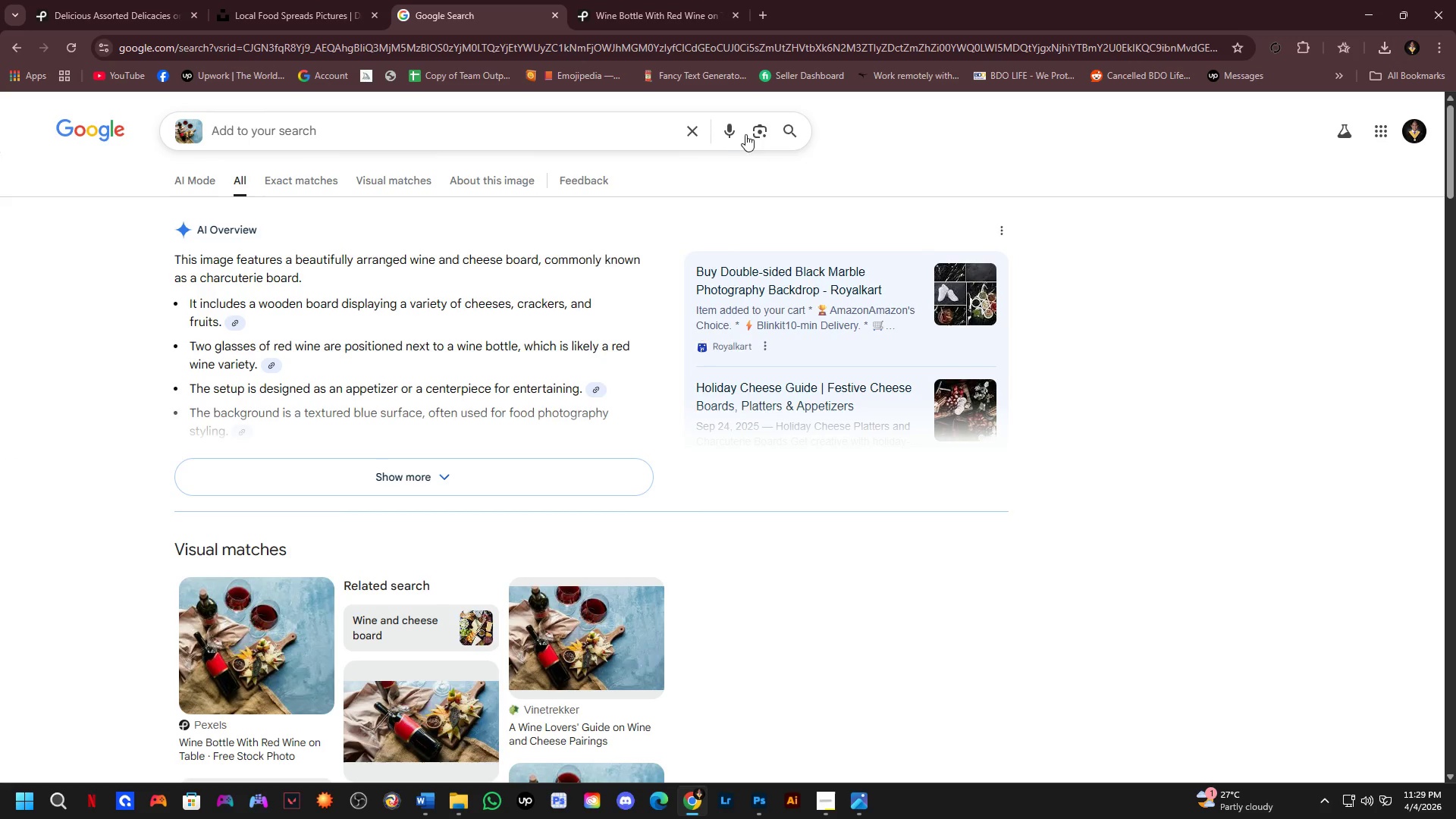 
left_click([753, 133])
 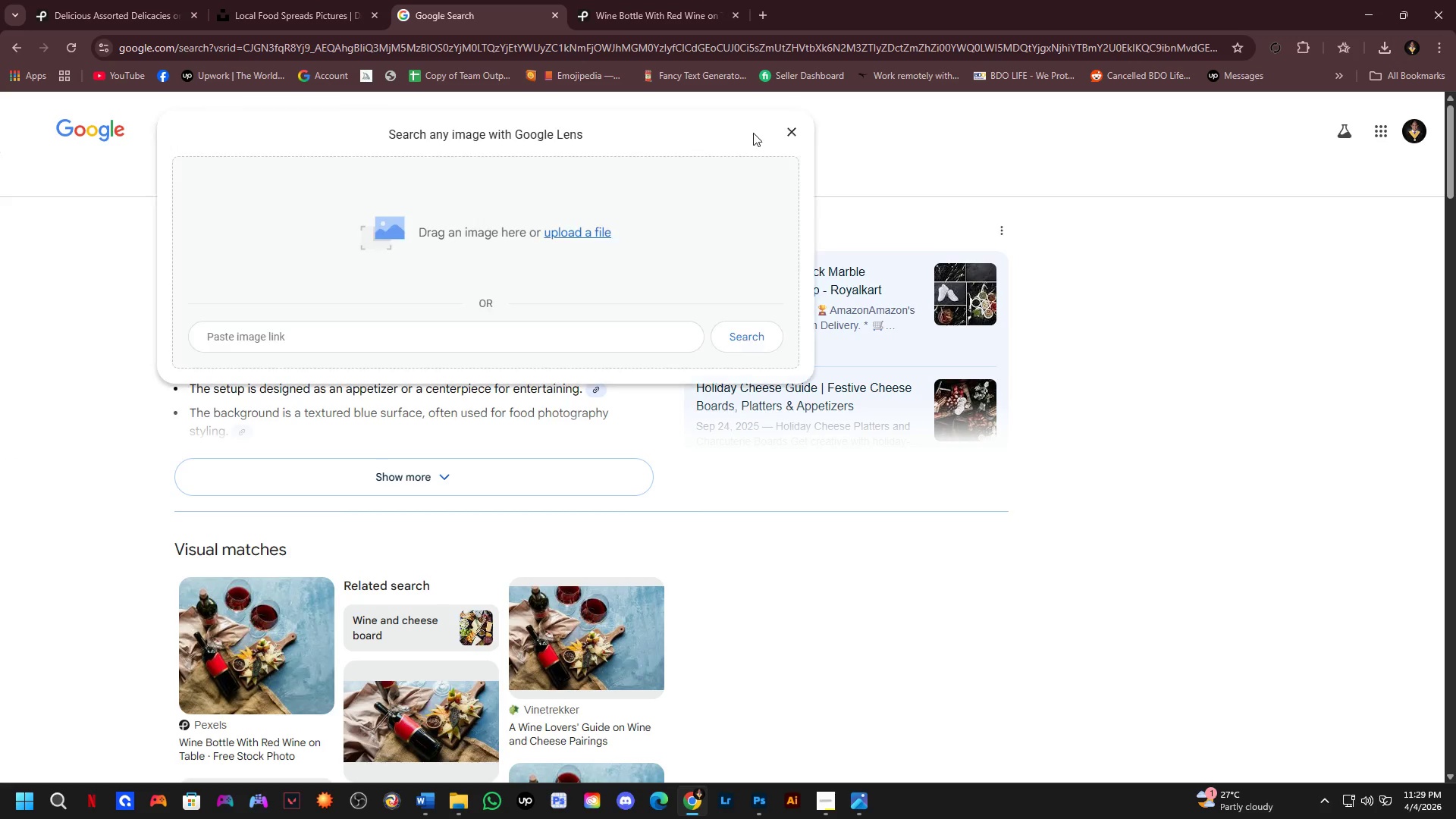 
key(Control+ControlLeft)
 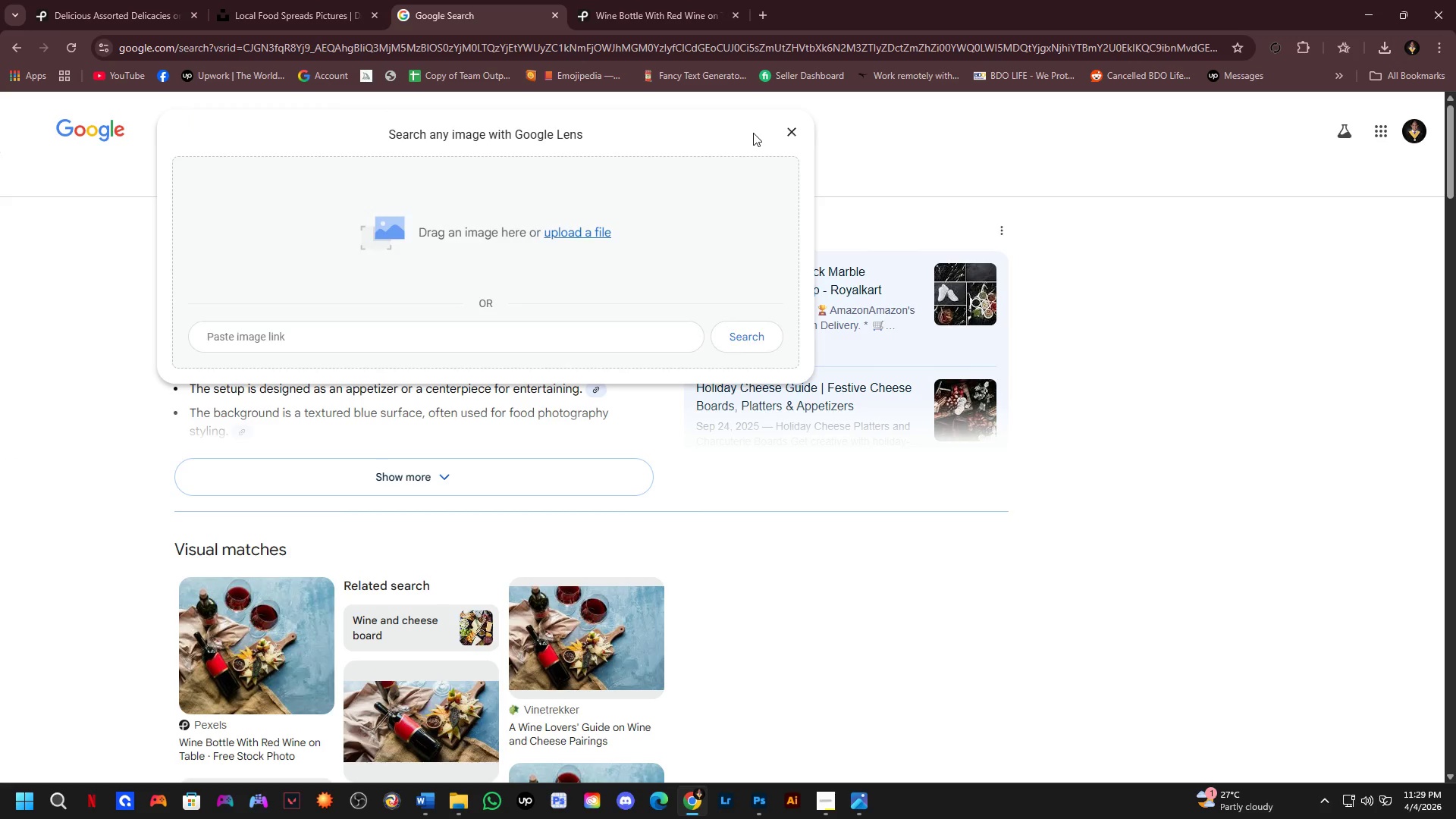 
key(Control+V)
 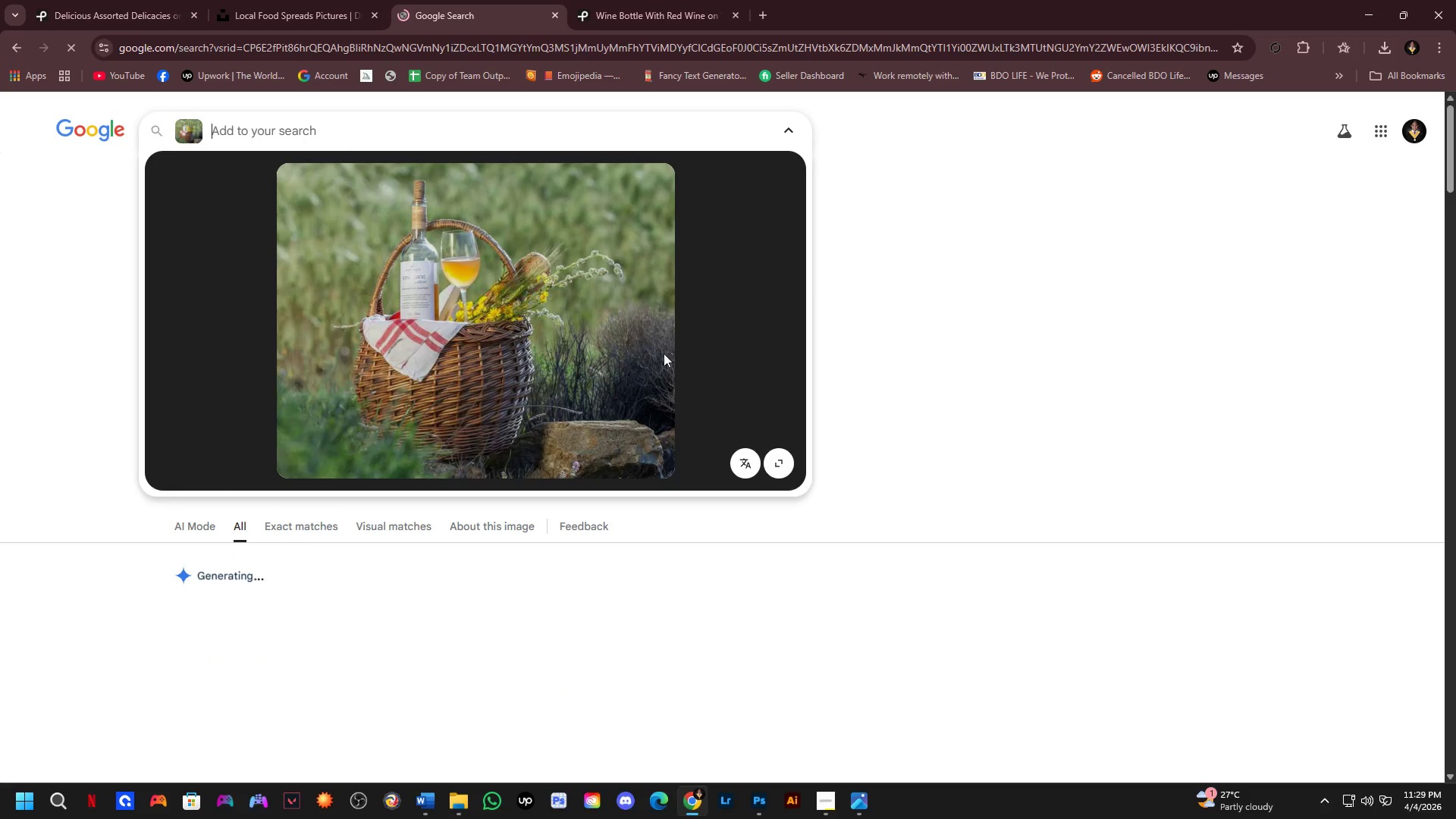 
scroll: coordinate [313, 575], scroll_direction: down, amount: 5.0
 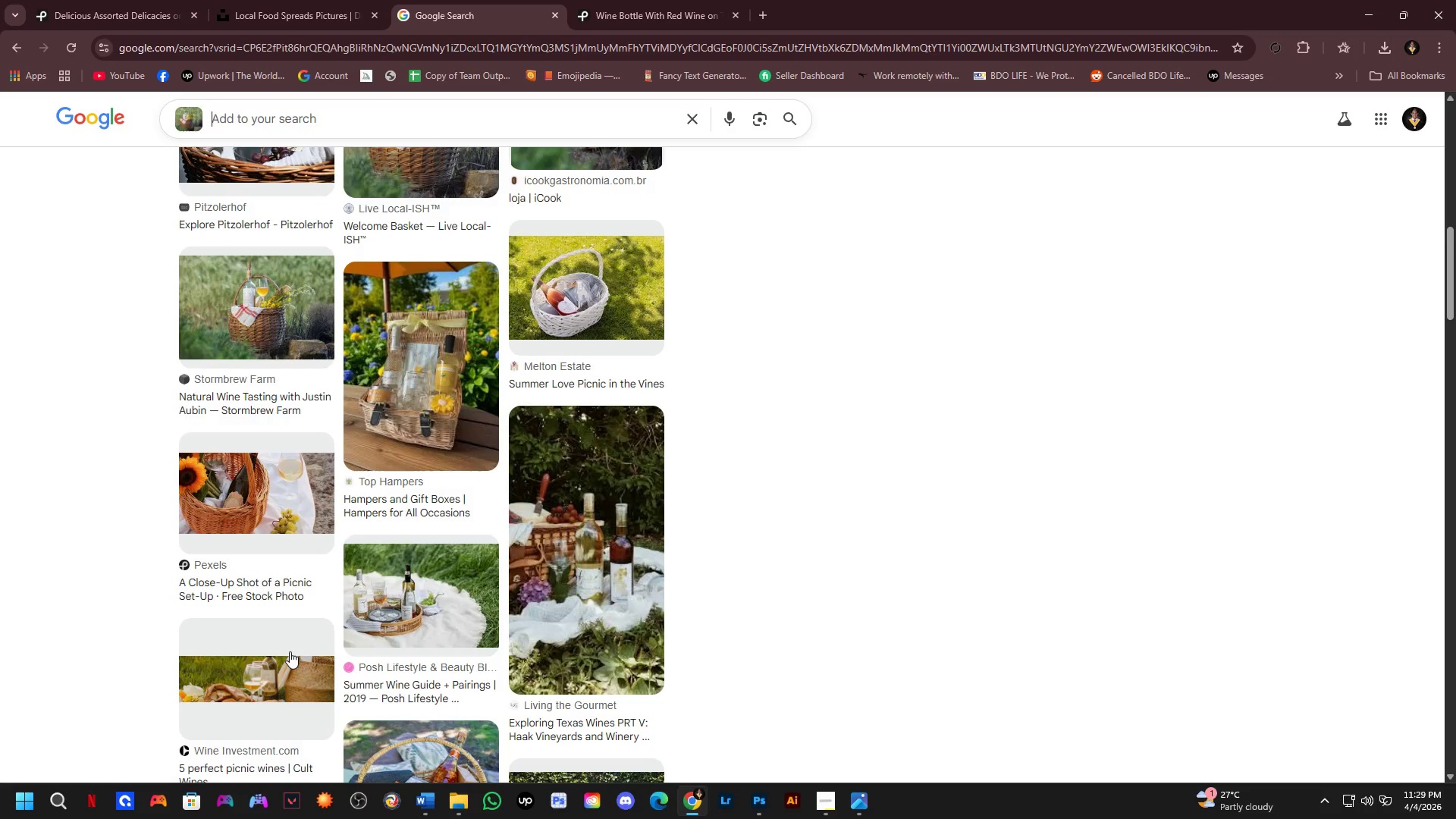 
scroll: coordinate [283, 615], scroll_direction: down, amount: 1.0
 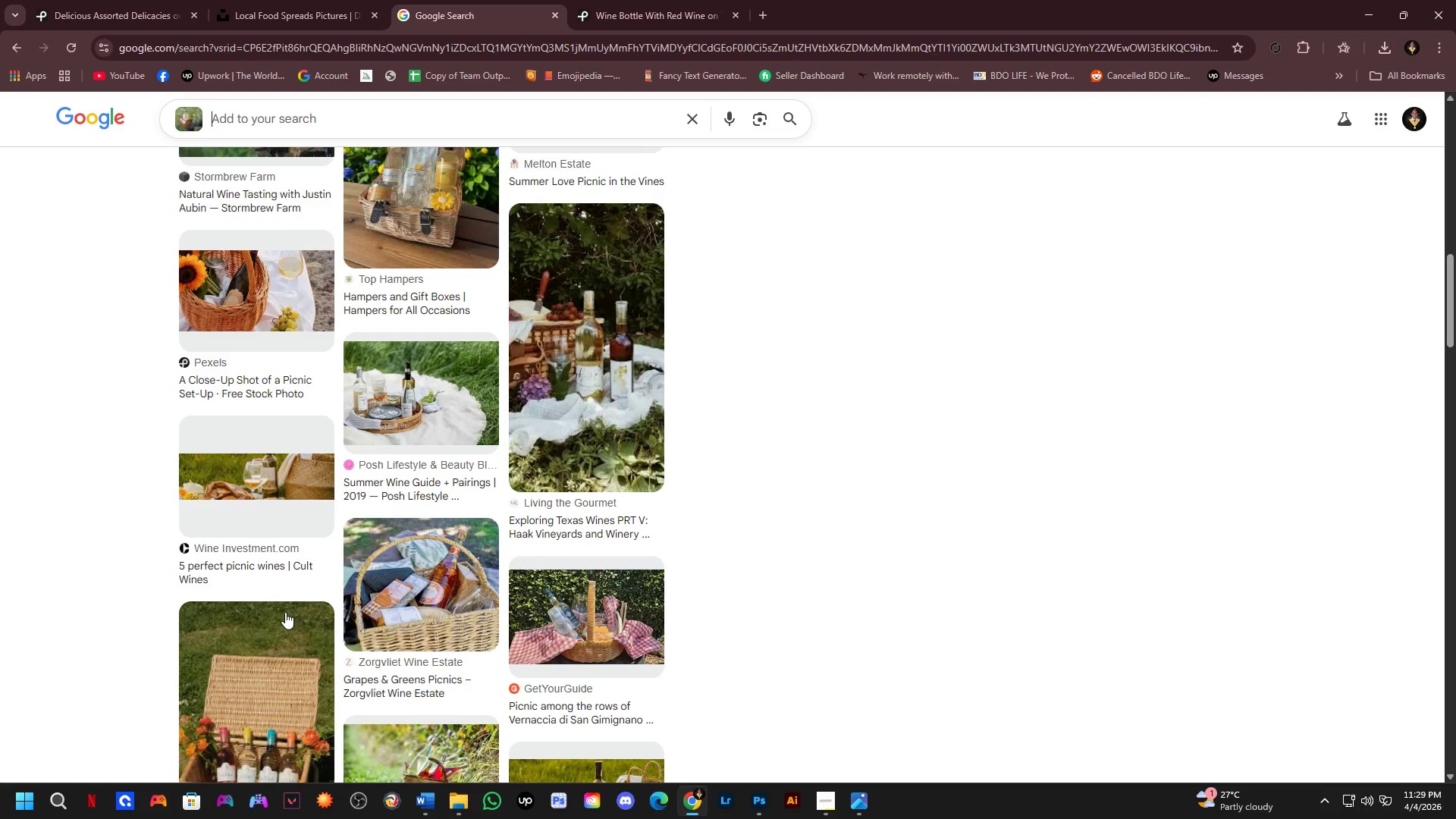 
scroll: coordinate [435, 449], scroll_direction: up, amount: 11.0
 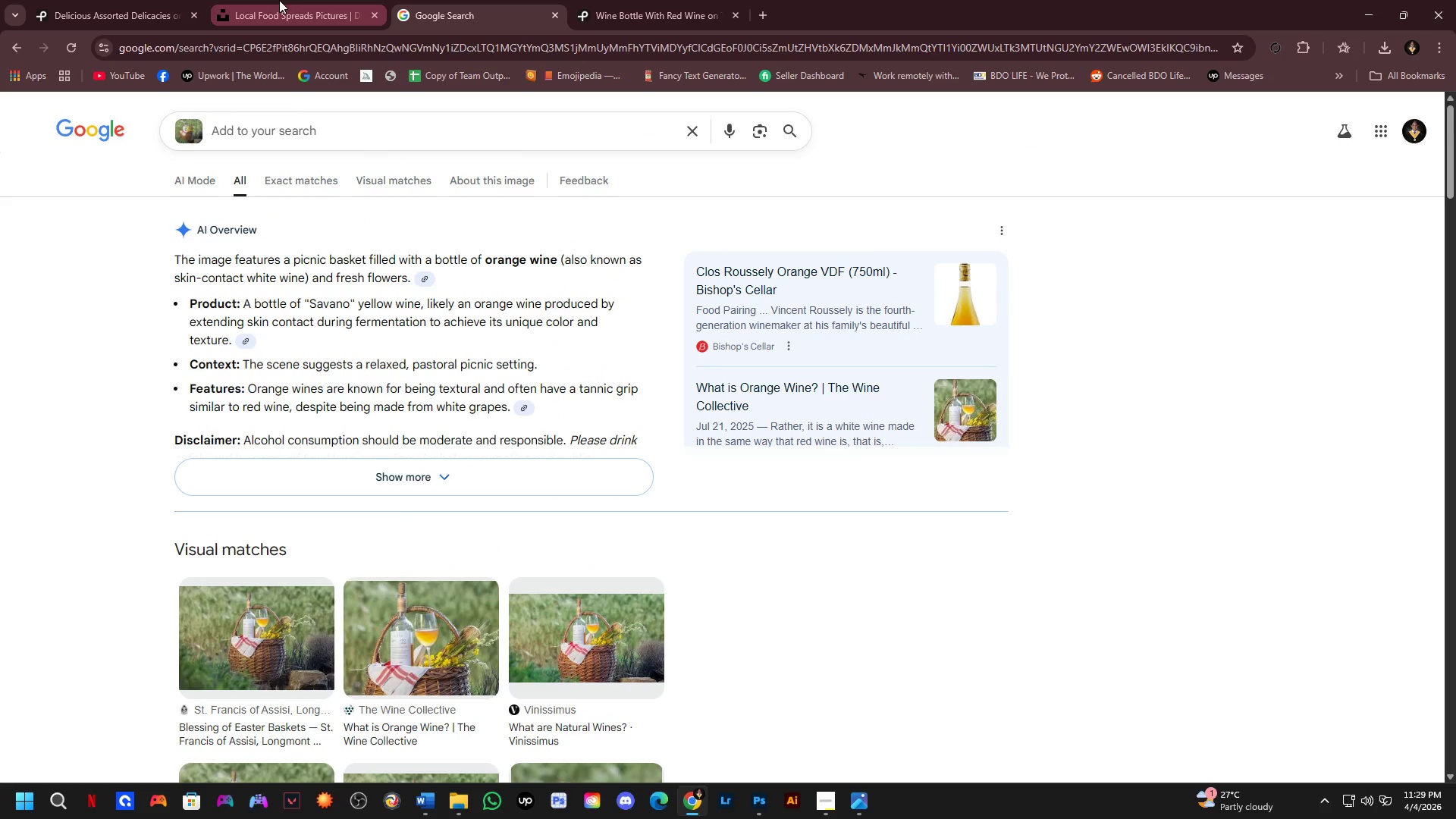 
left_click([279, 0])
 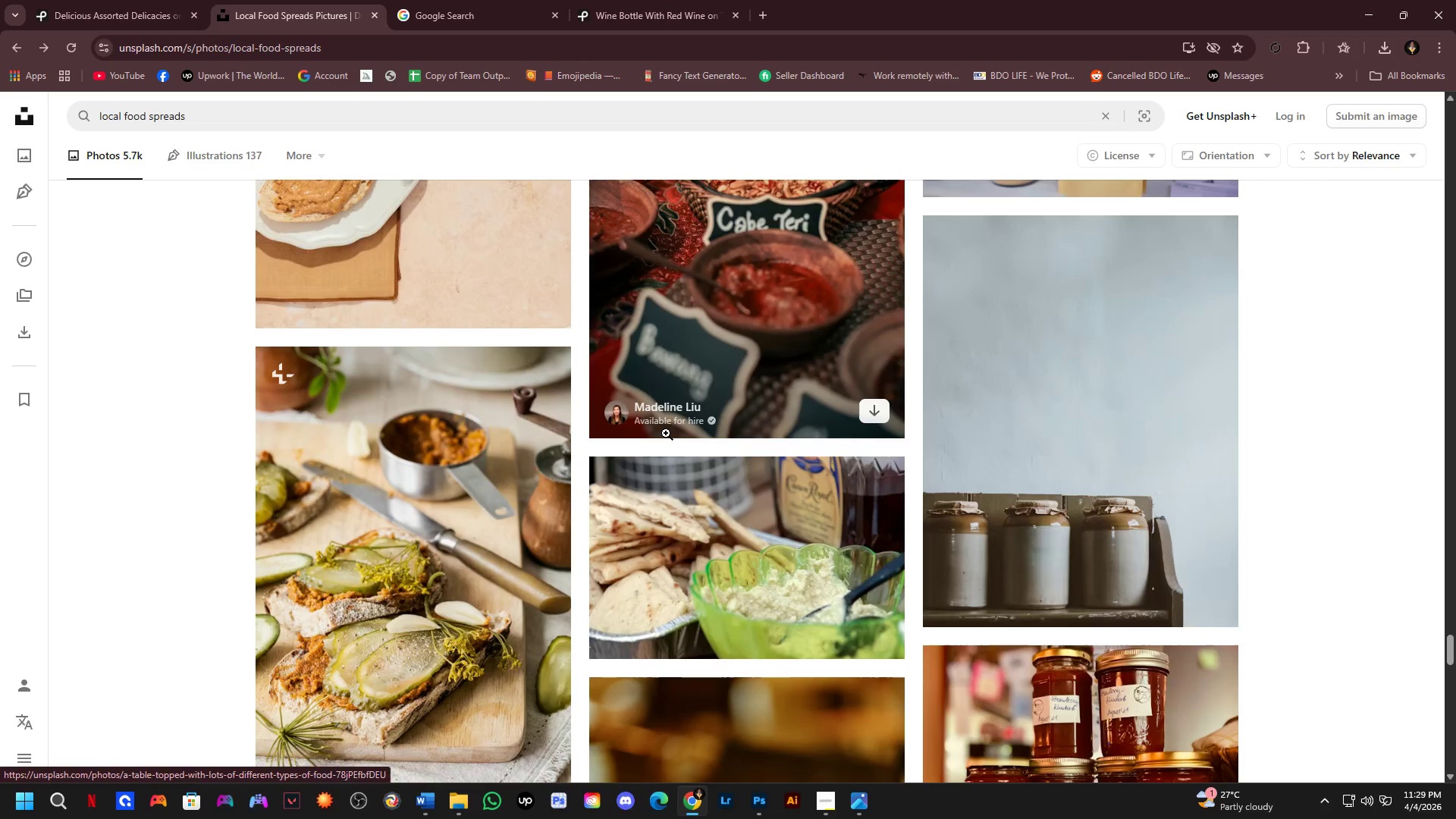 
 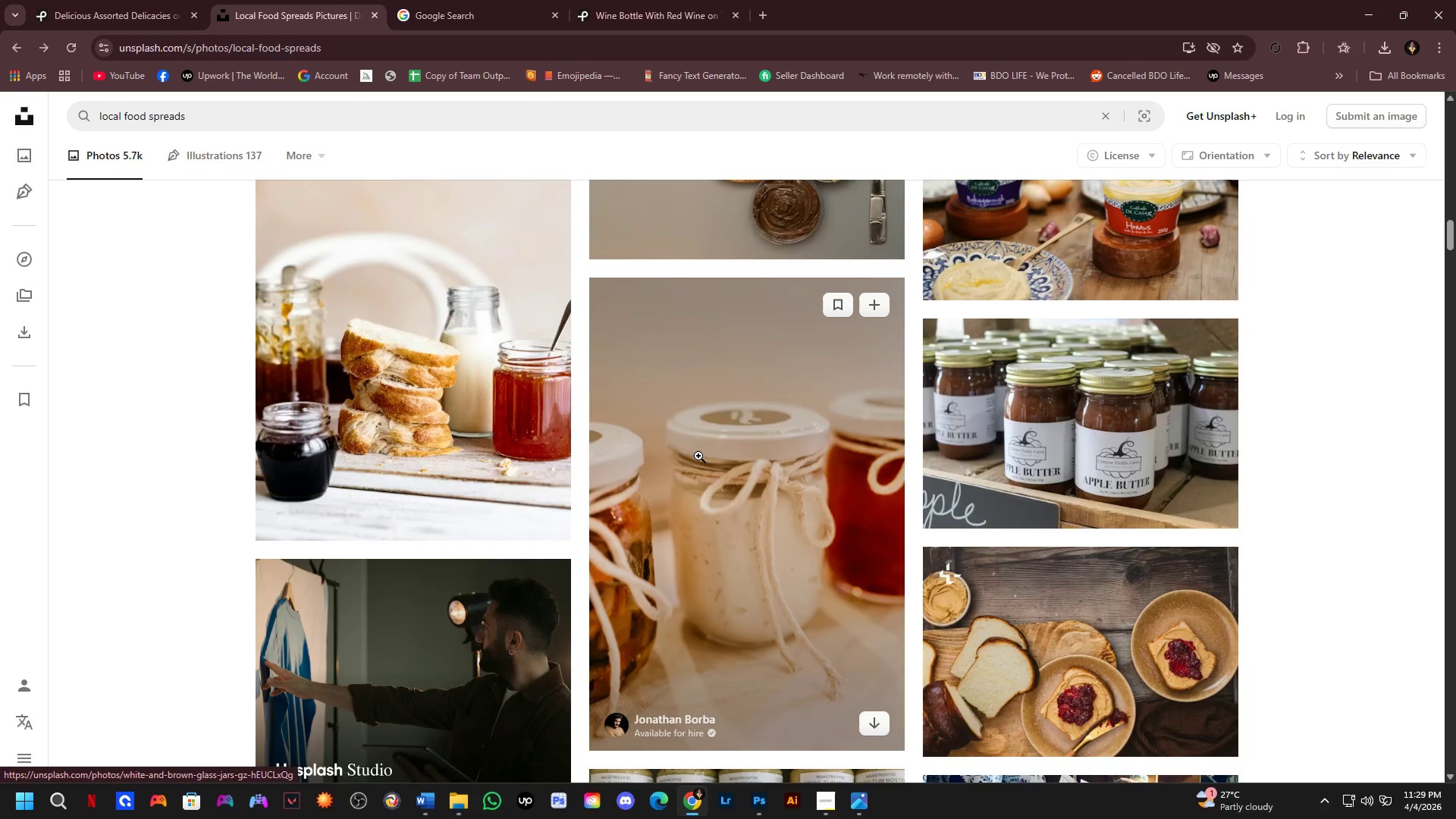 
scroll: coordinate [698, 456], scroll_direction: up, amount: 4.0
 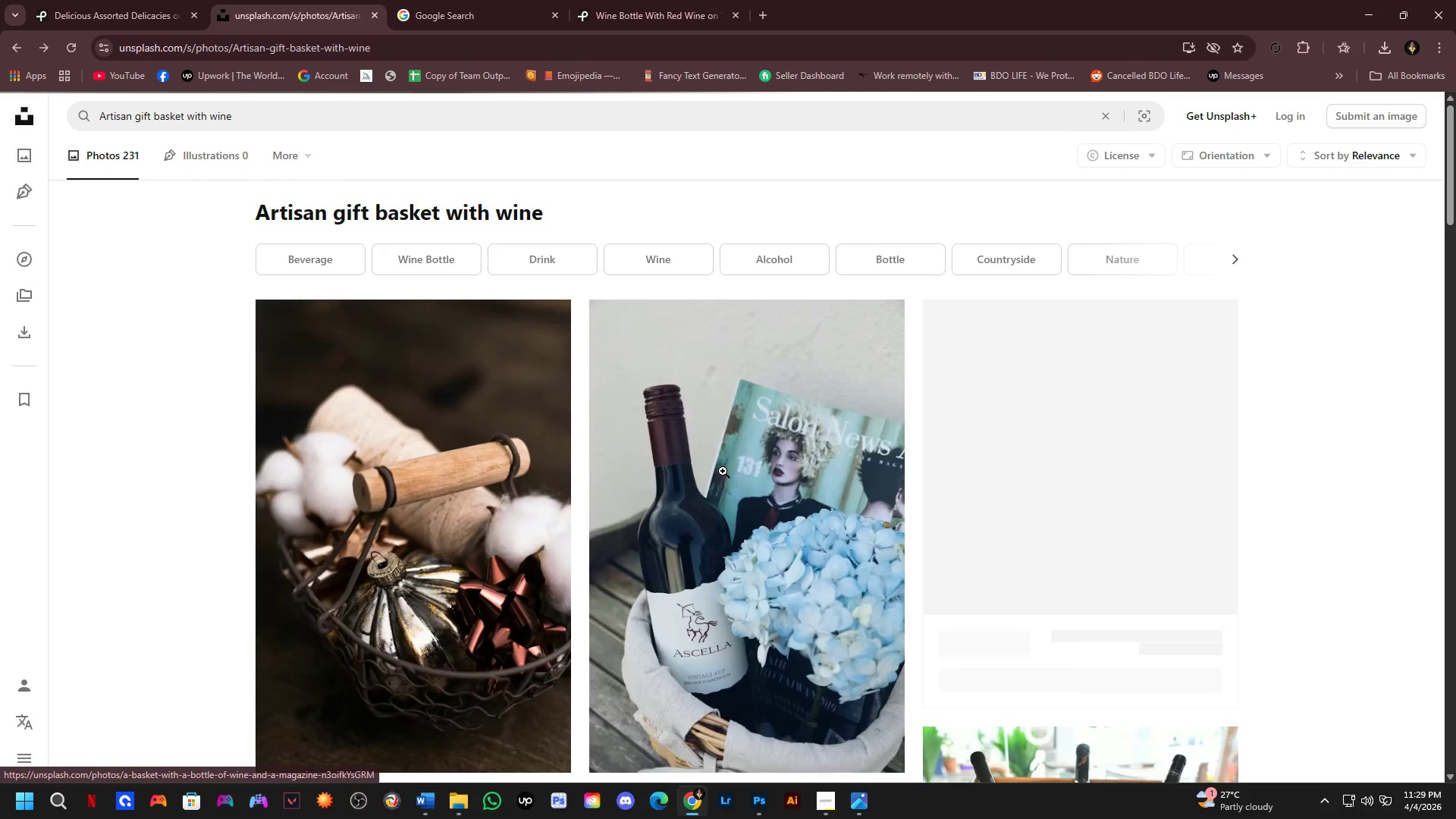 
scroll: coordinate [699, 459], scroll_direction: down, amount: 3.0
 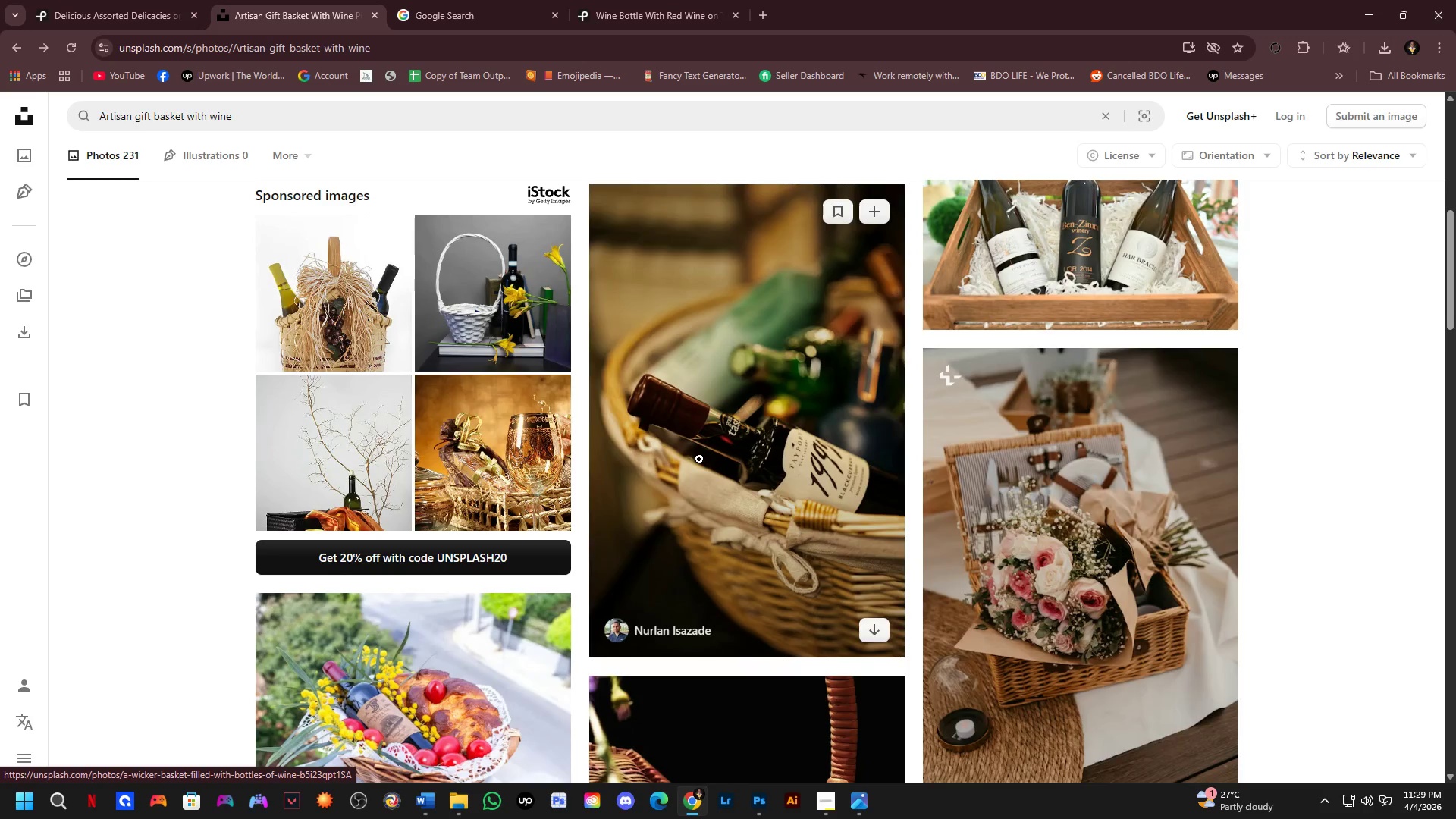 
 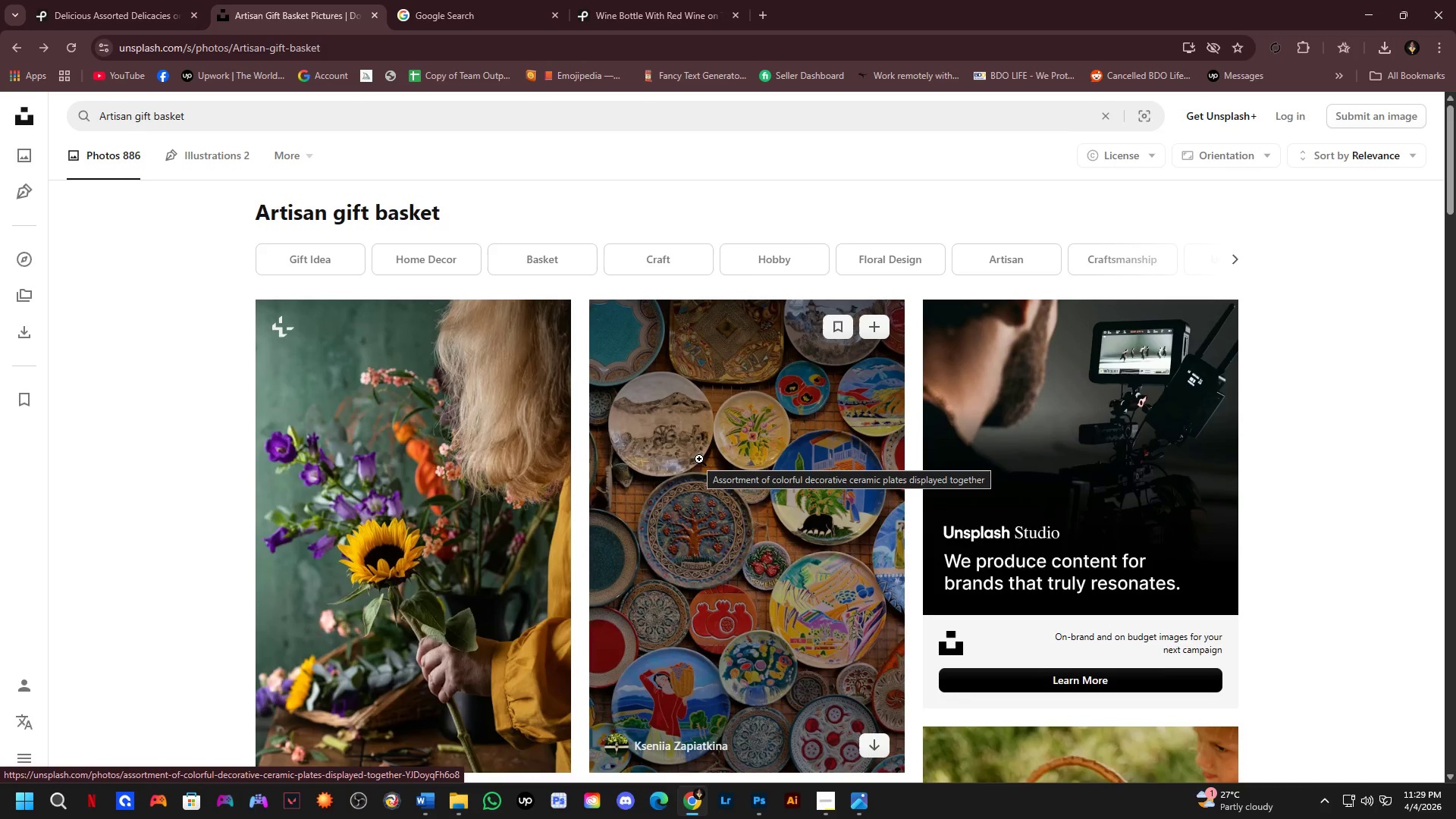 
 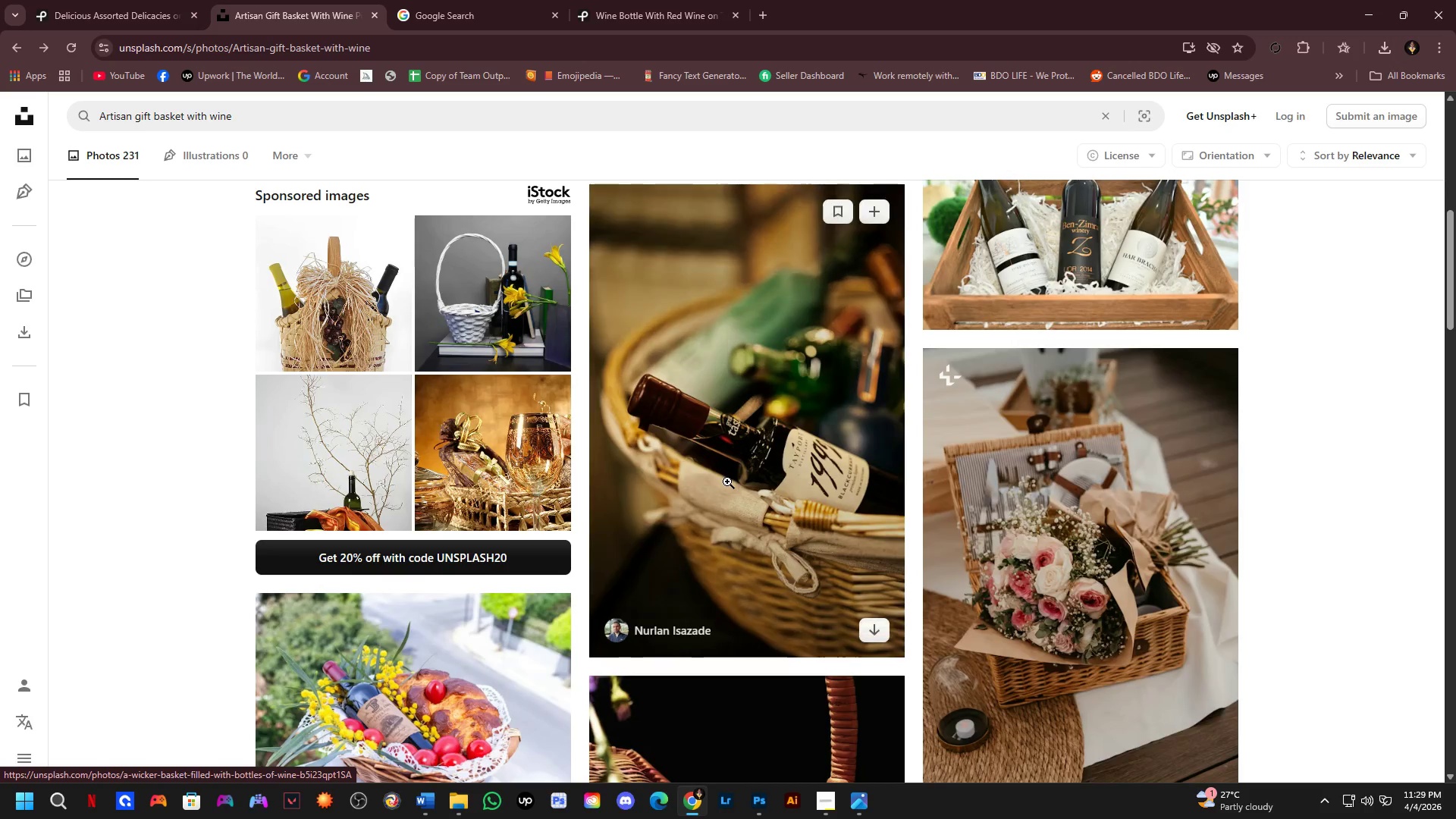 
scroll: coordinate [727, 482], scroll_direction: down, amount: 2.0
 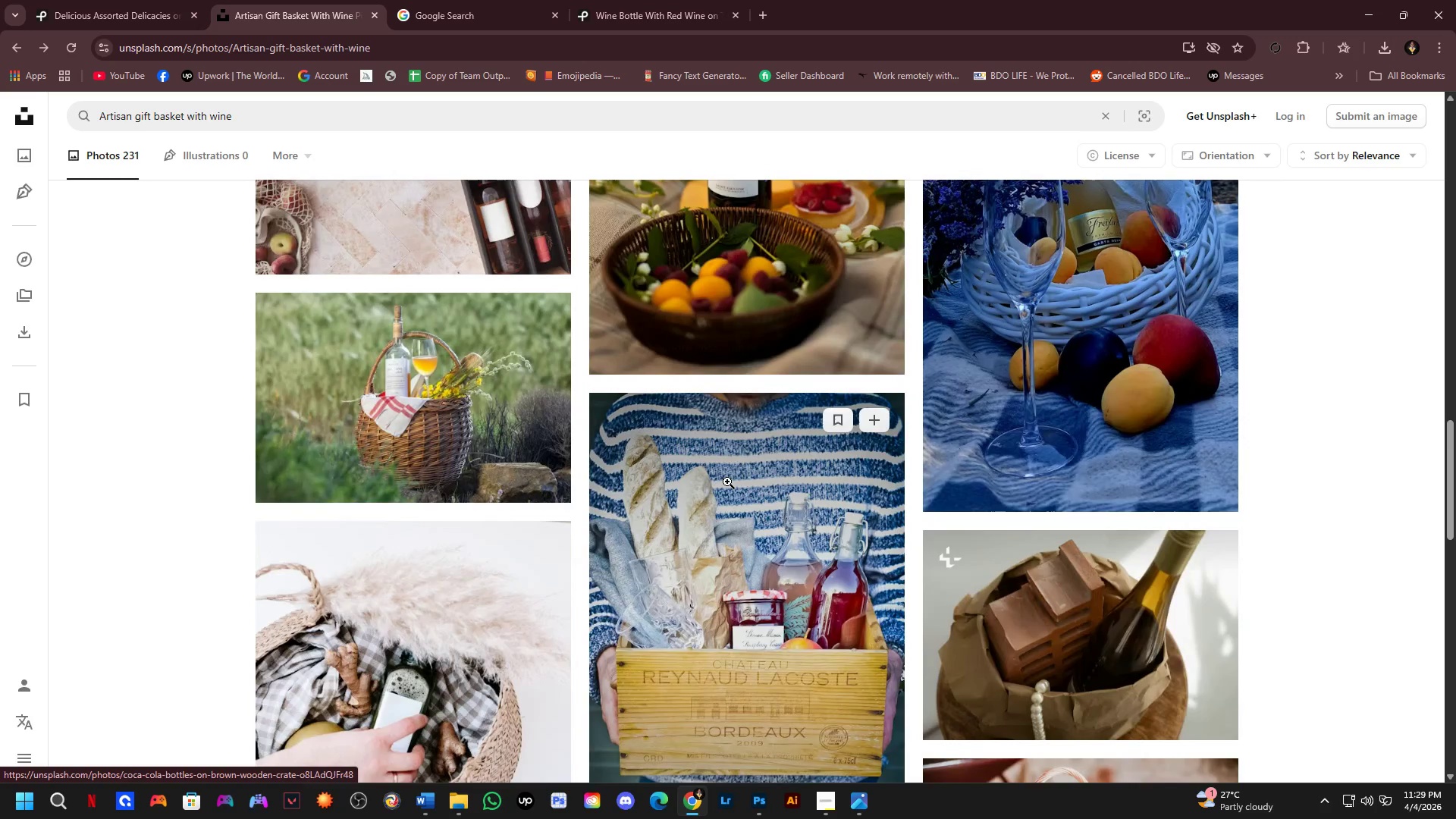 
scroll: coordinate [727, 482], scroll_direction: up, amount: 1.0
 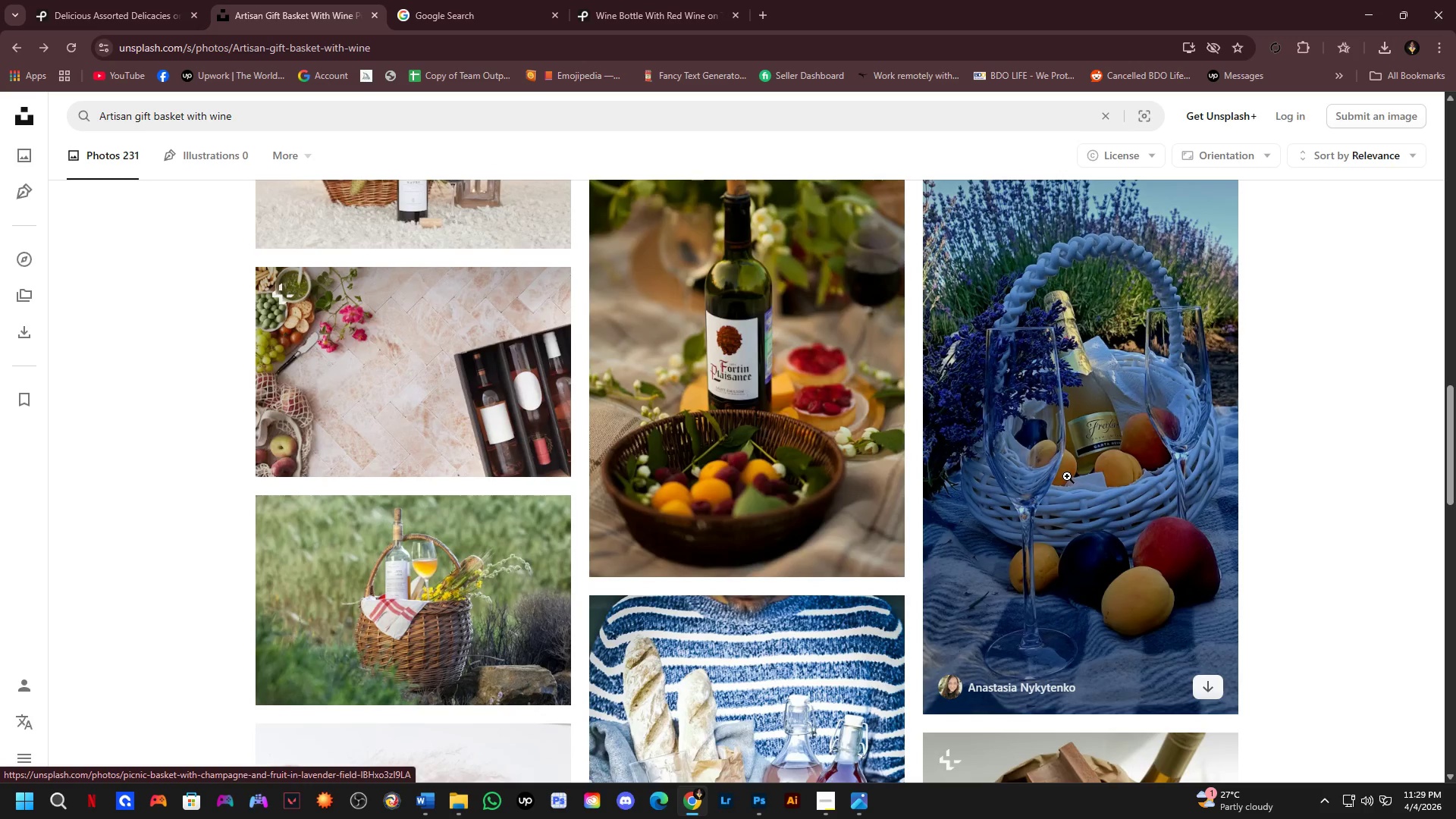 
left_click([1067, 476])
 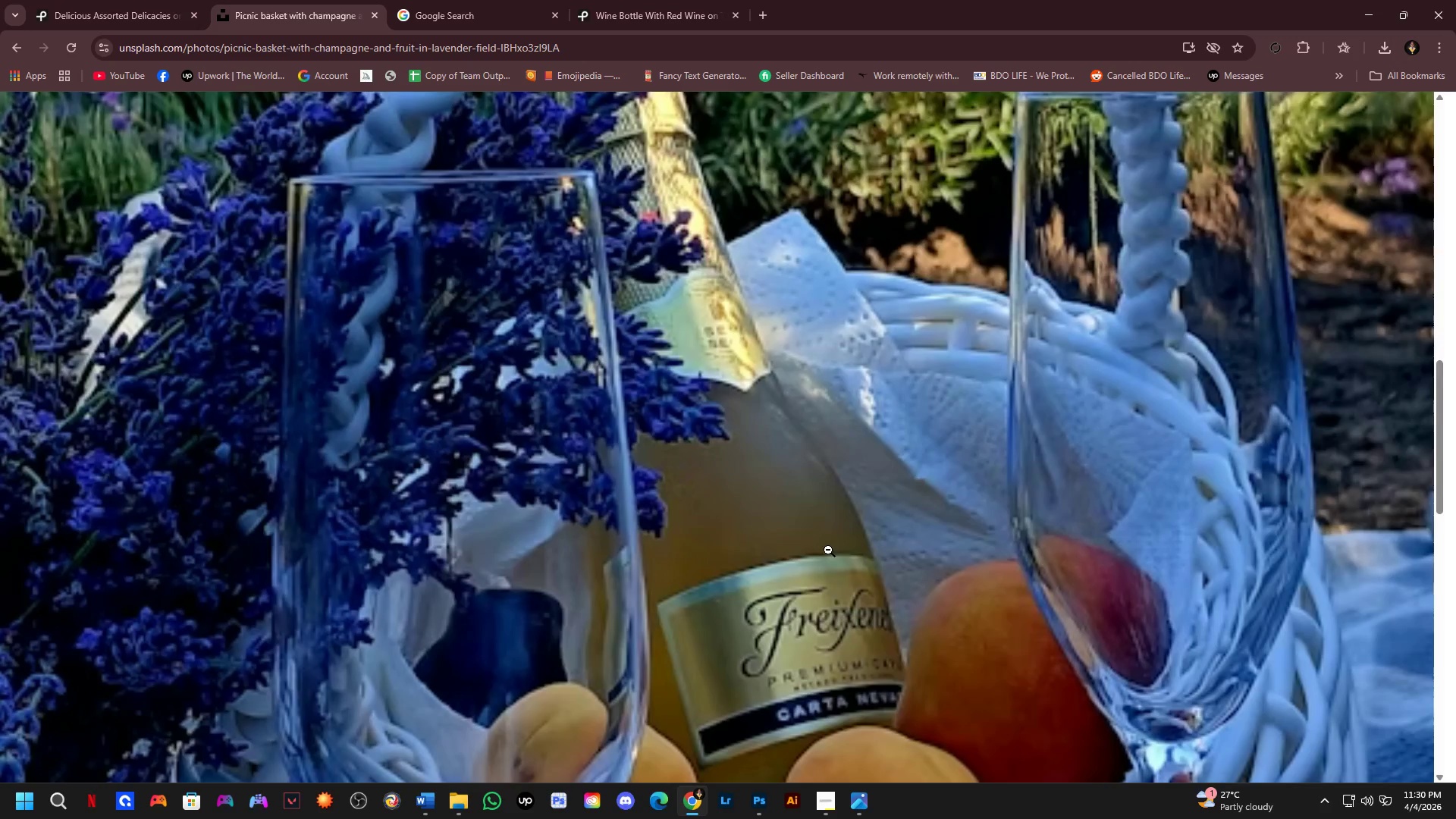 
key(Alt+Tab)
 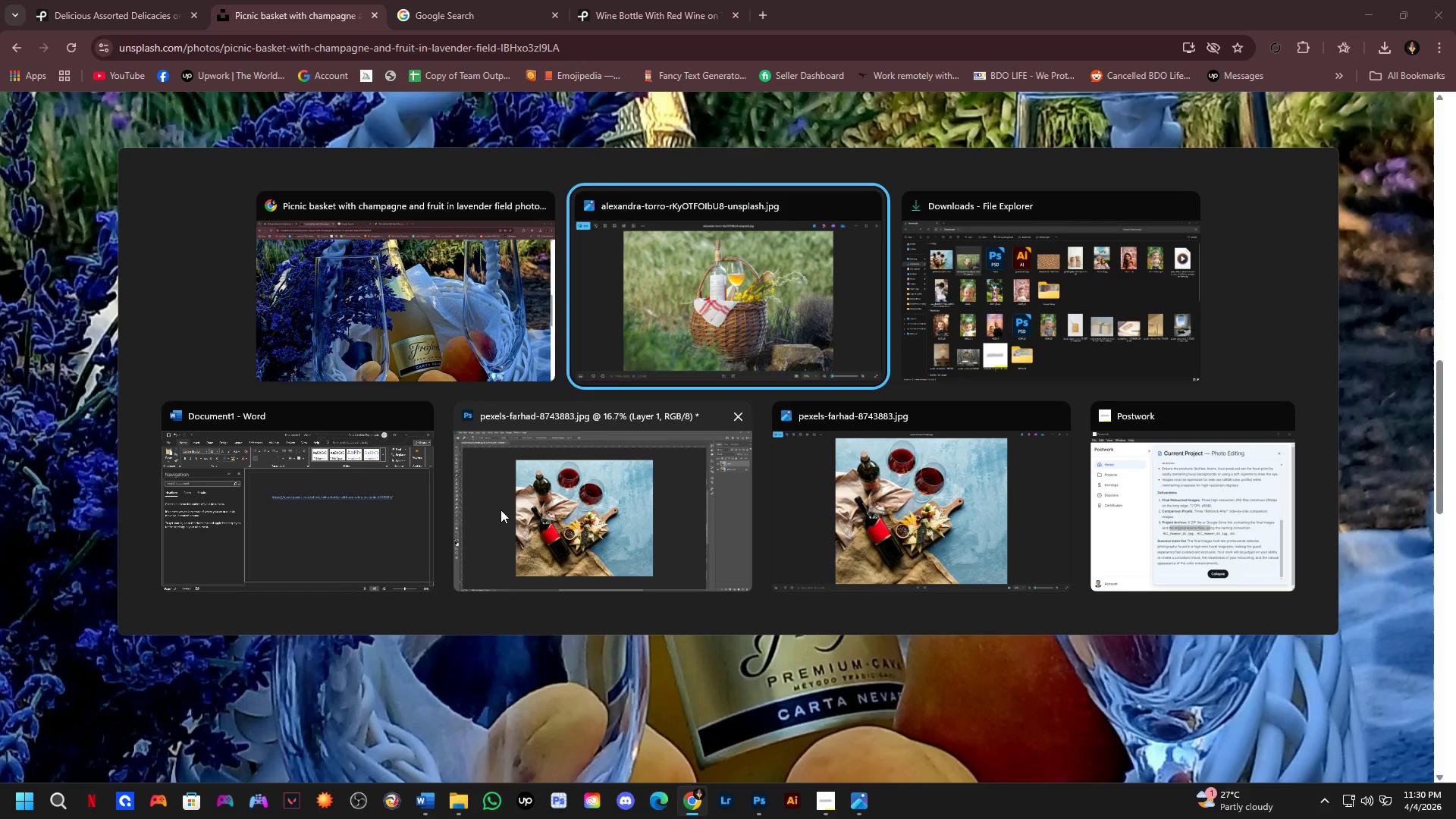 
left_click([1156, 557])